 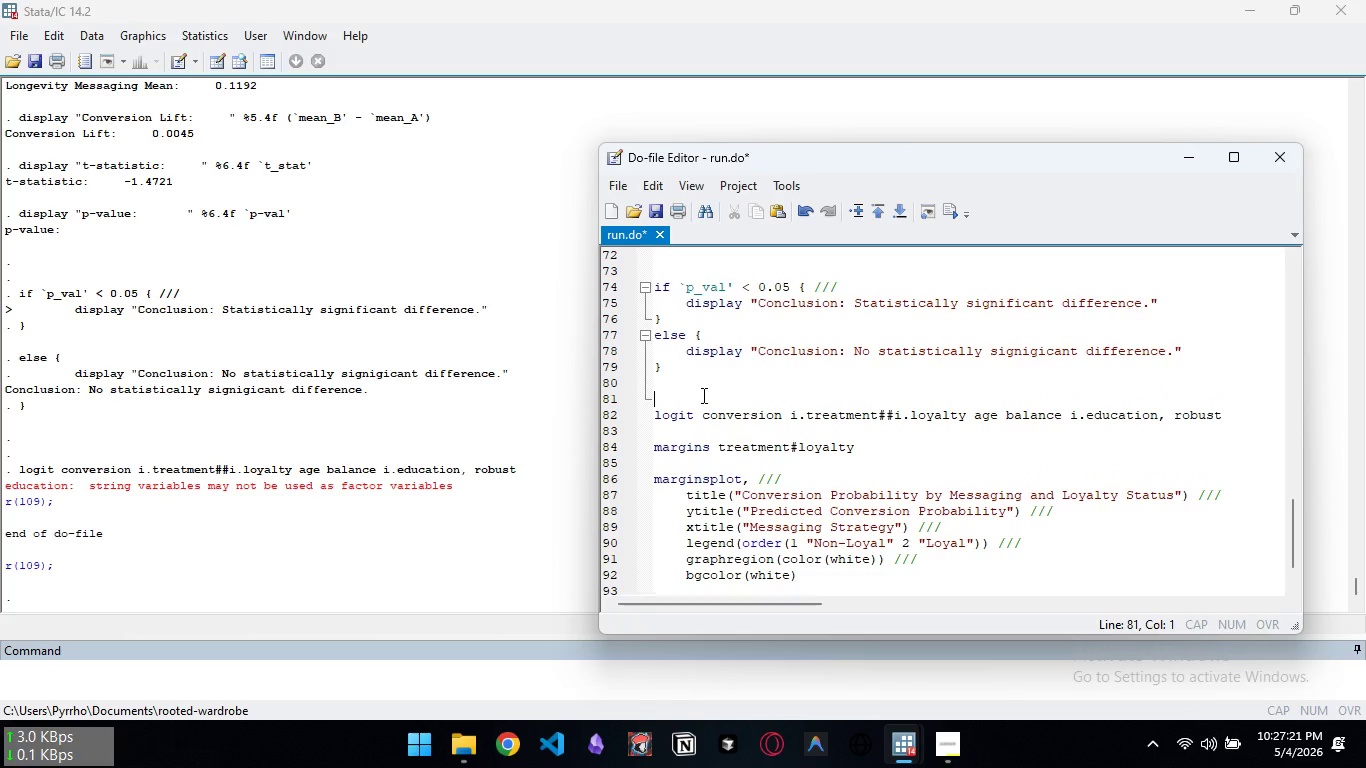 
key(Enter)
 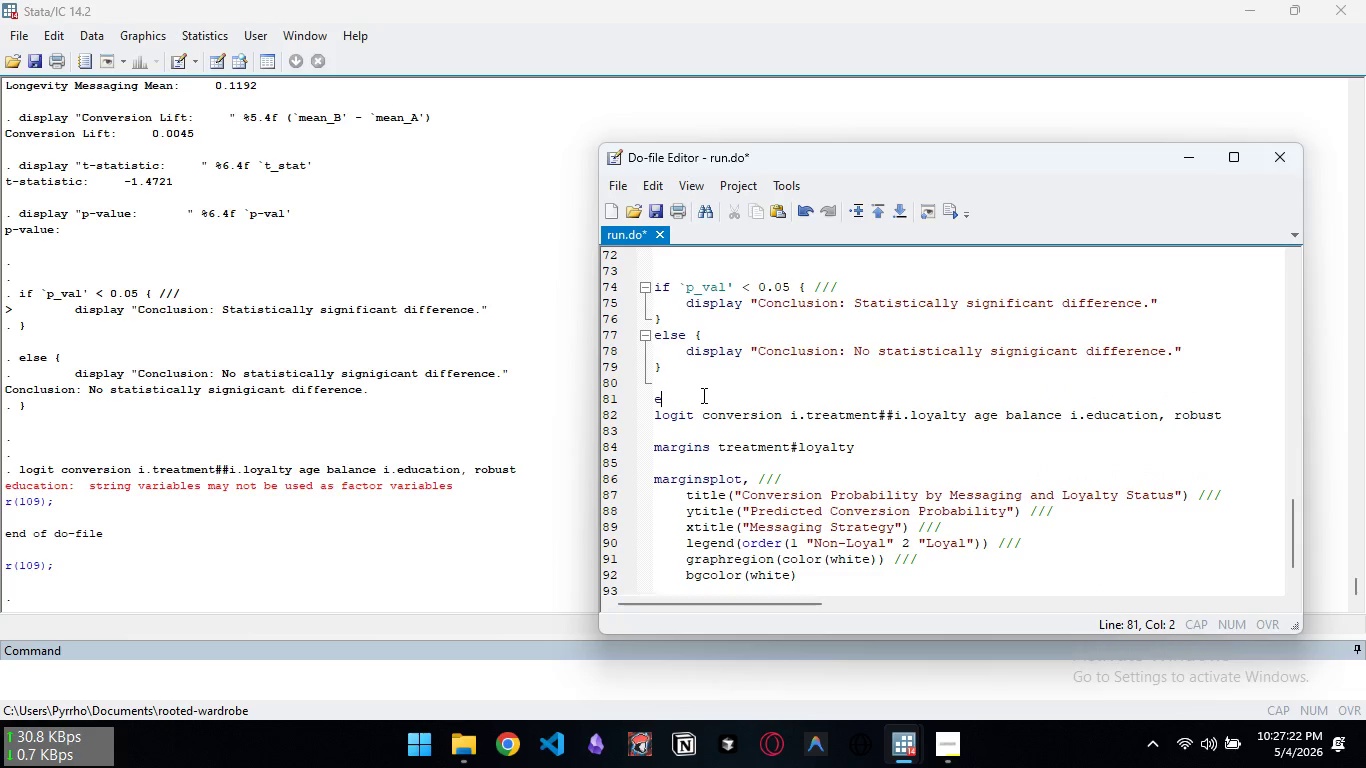 
type(ed)
 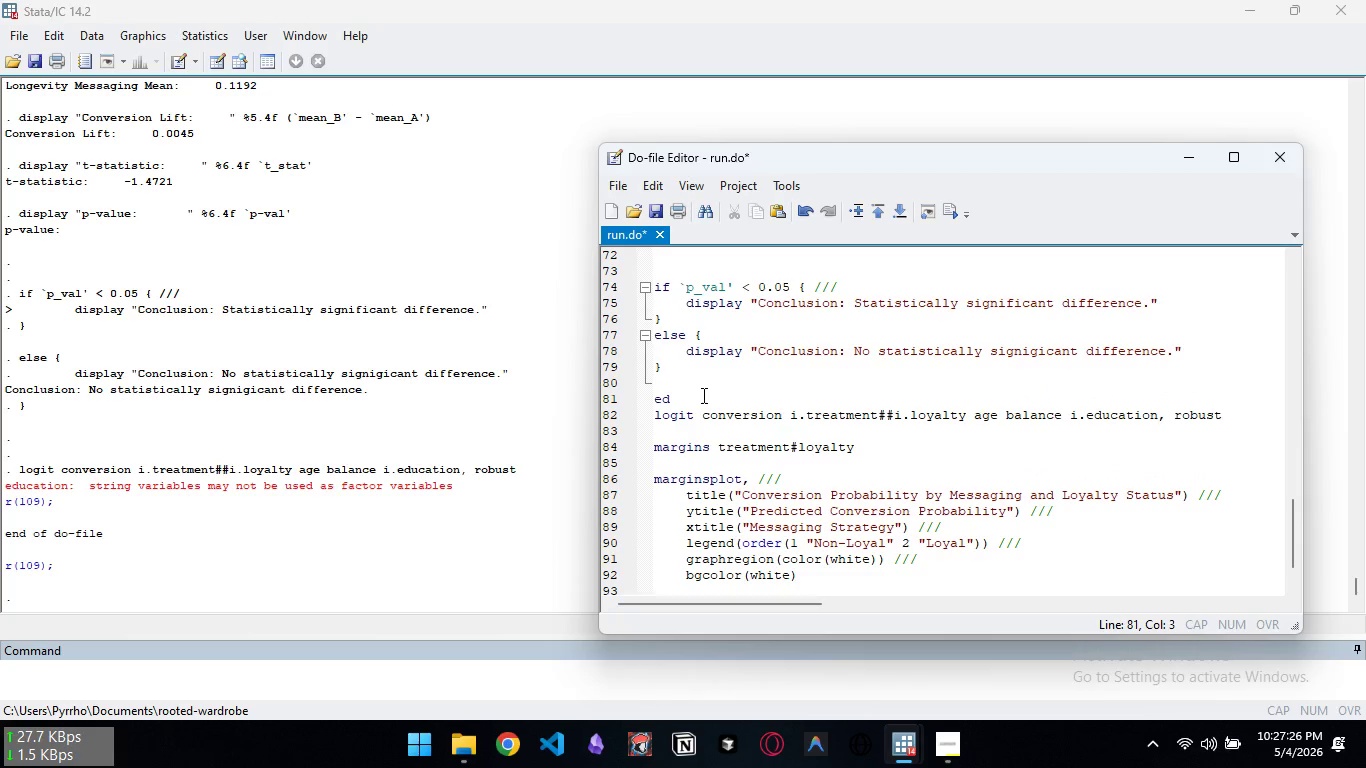 
wait(5.73)
 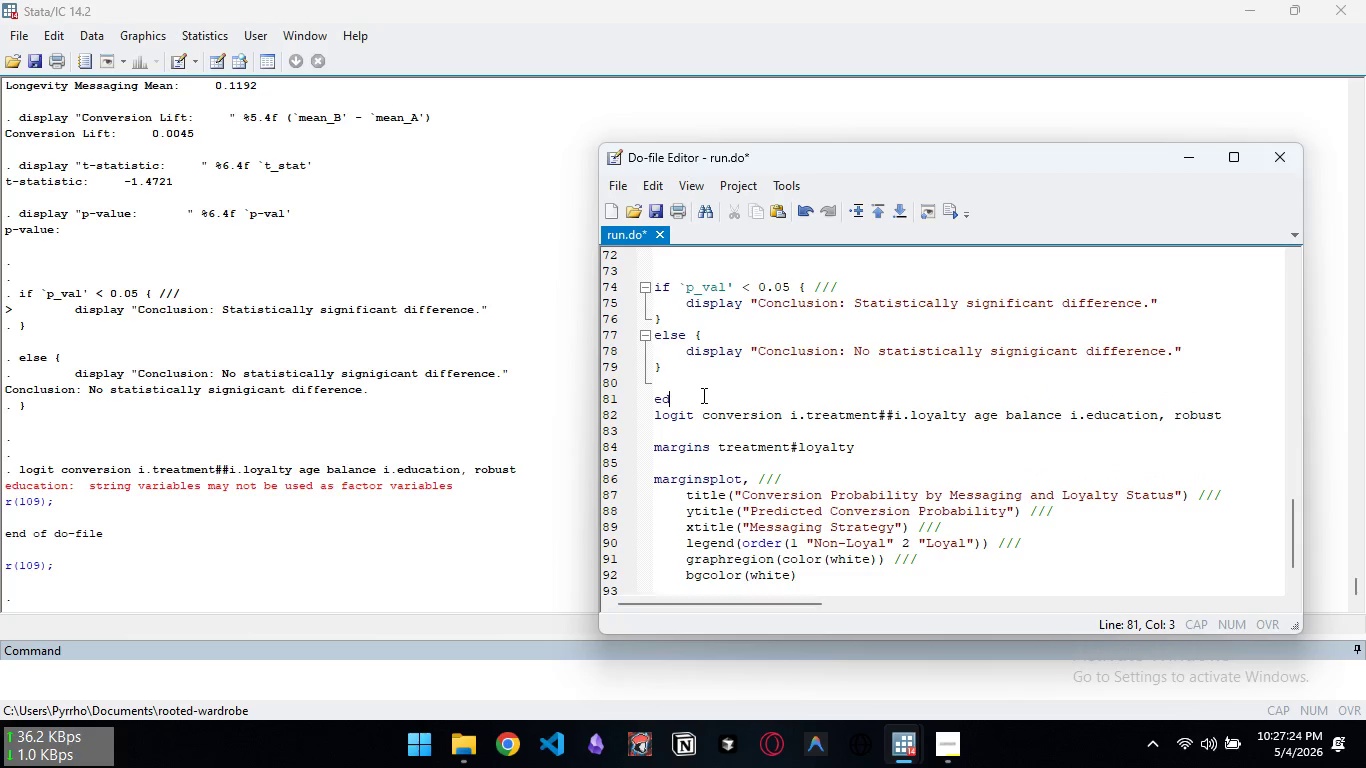 
key(Backspace)
type(ncode education, gen(educ_num))
 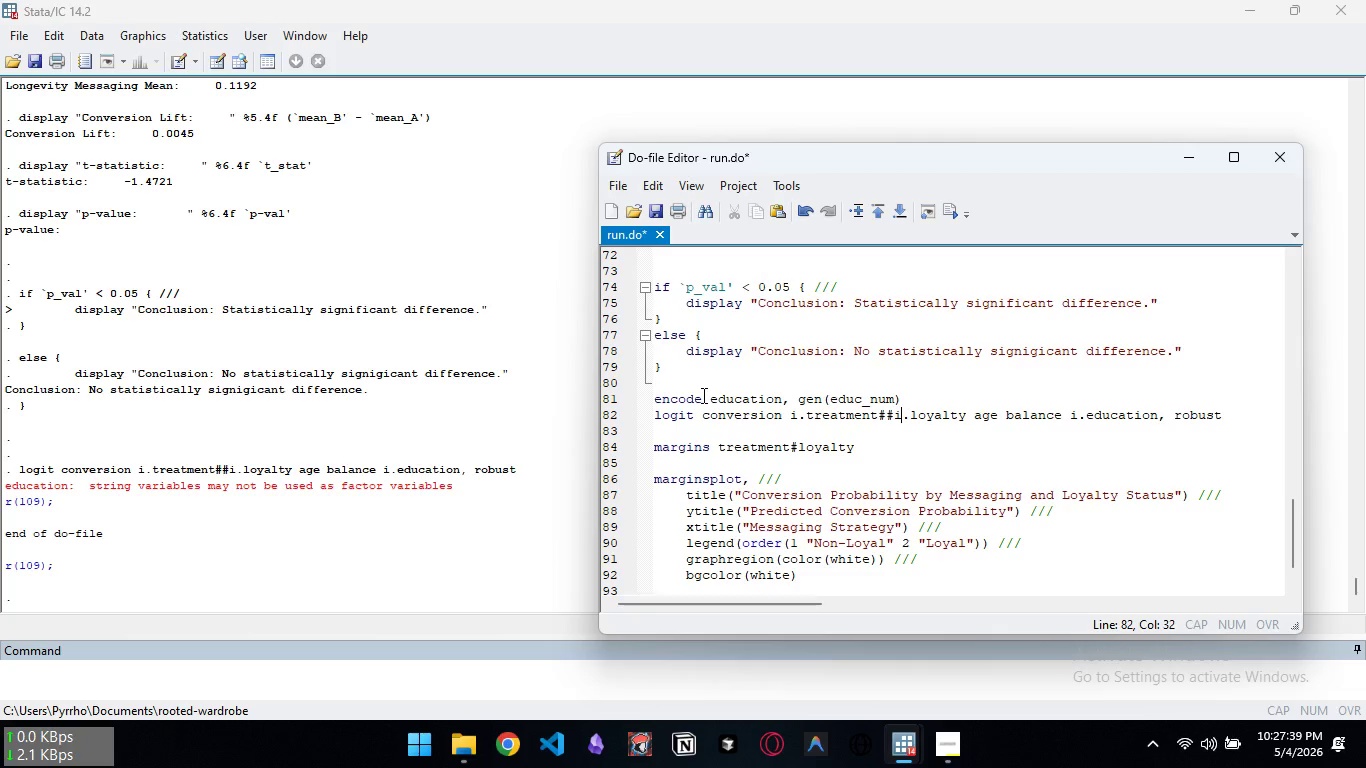 
key(ArrowDown)
 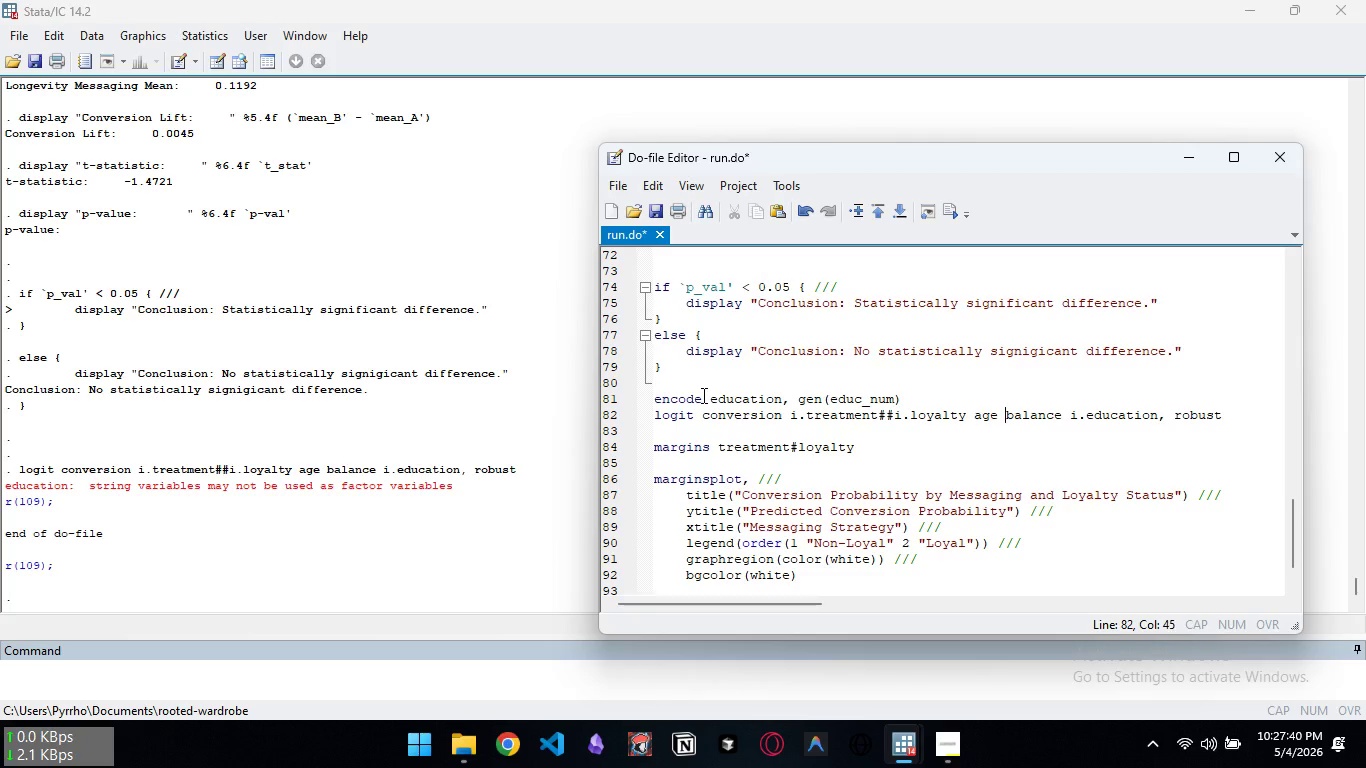 
key(Control+ArrowRight)
 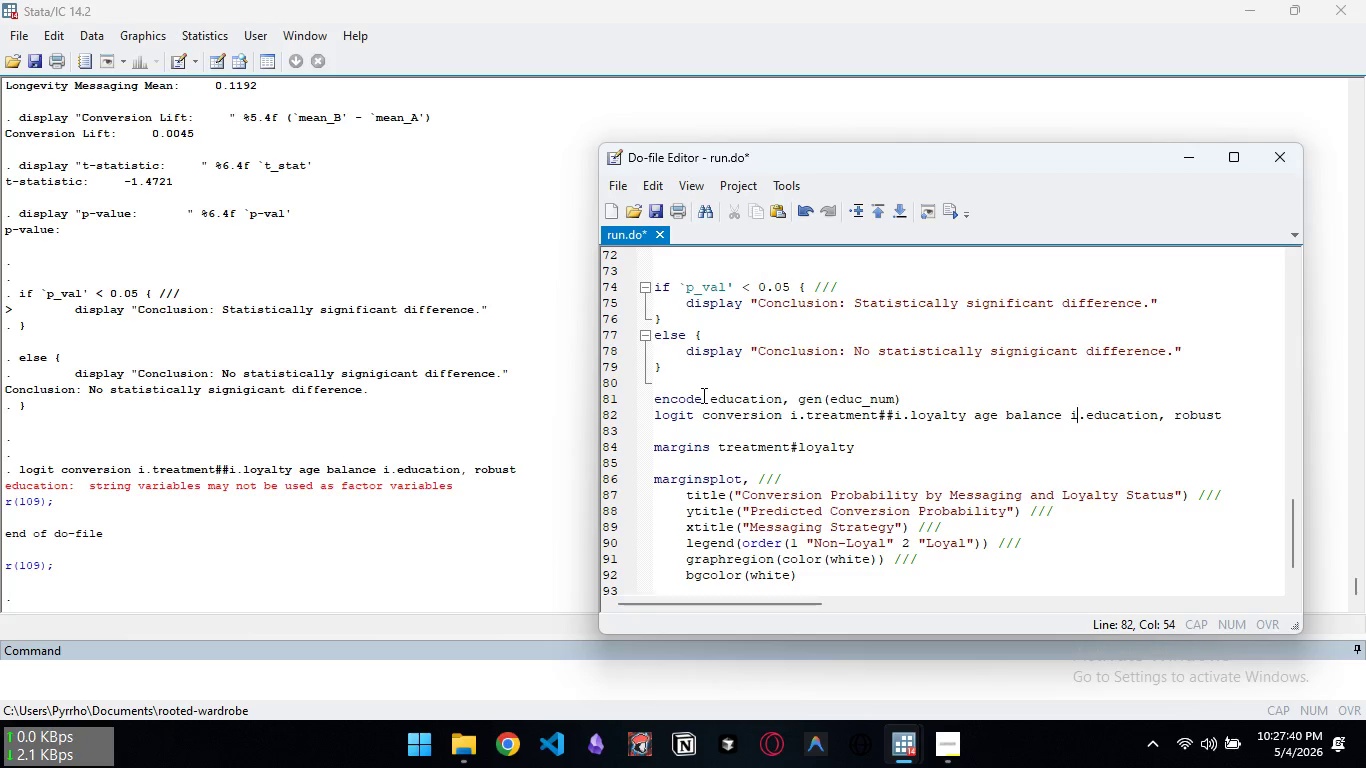 
key(Control+ArrowRight)
 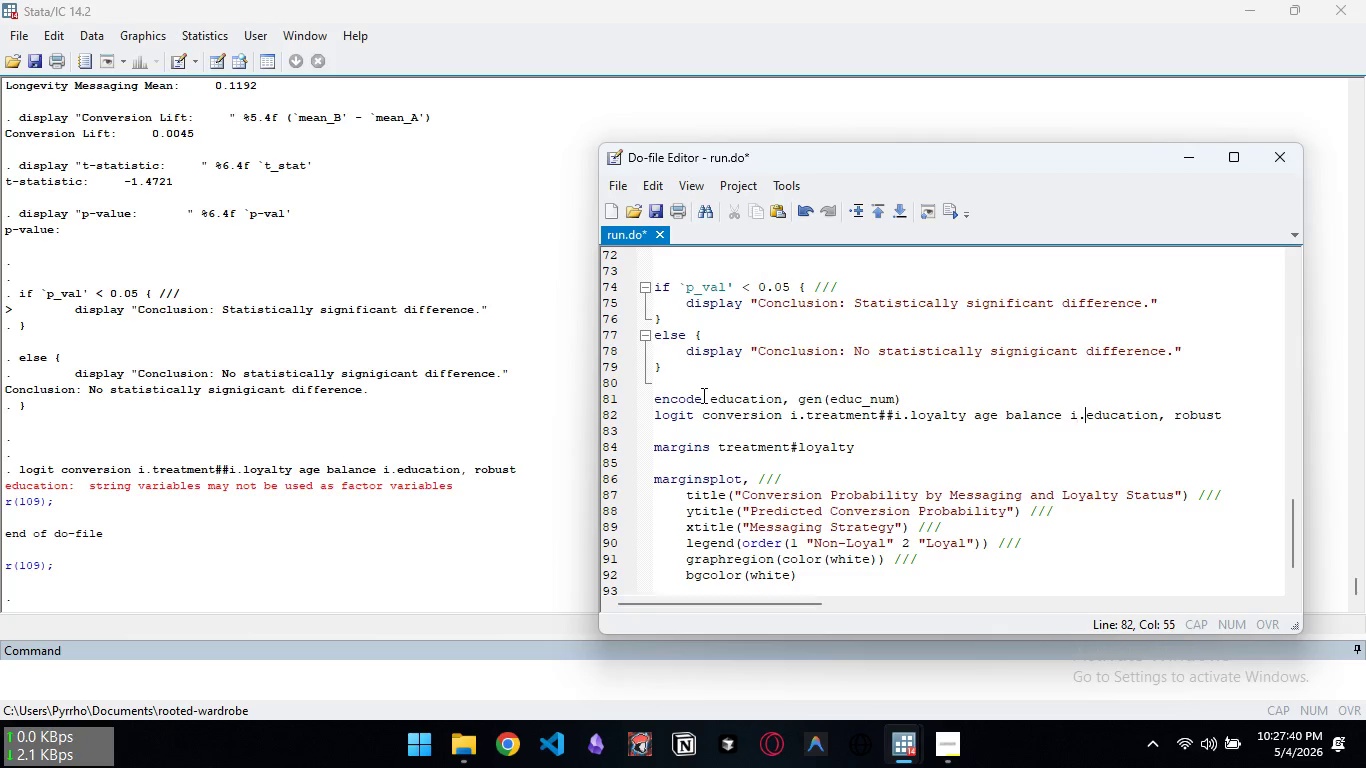 
key(Control+ArrowRight)
 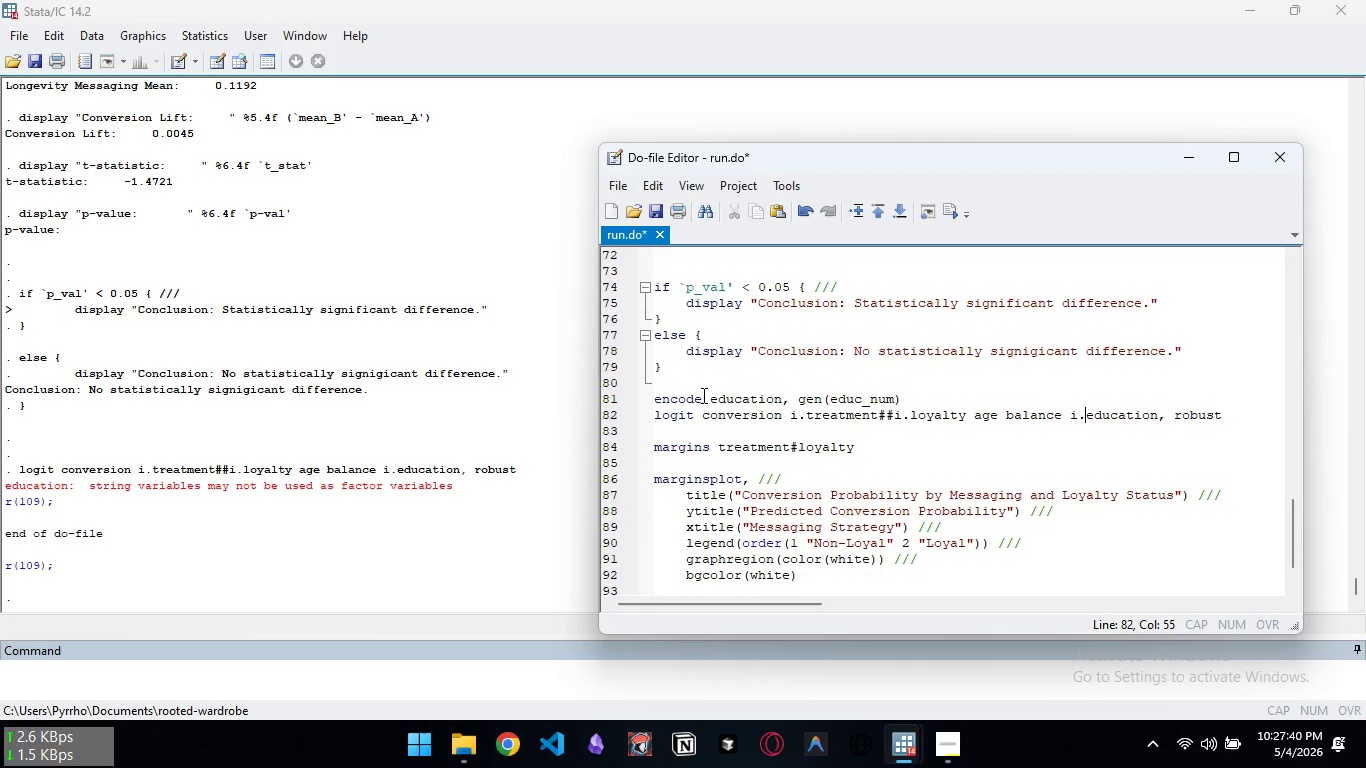 
key(Control+ArrowRight)
 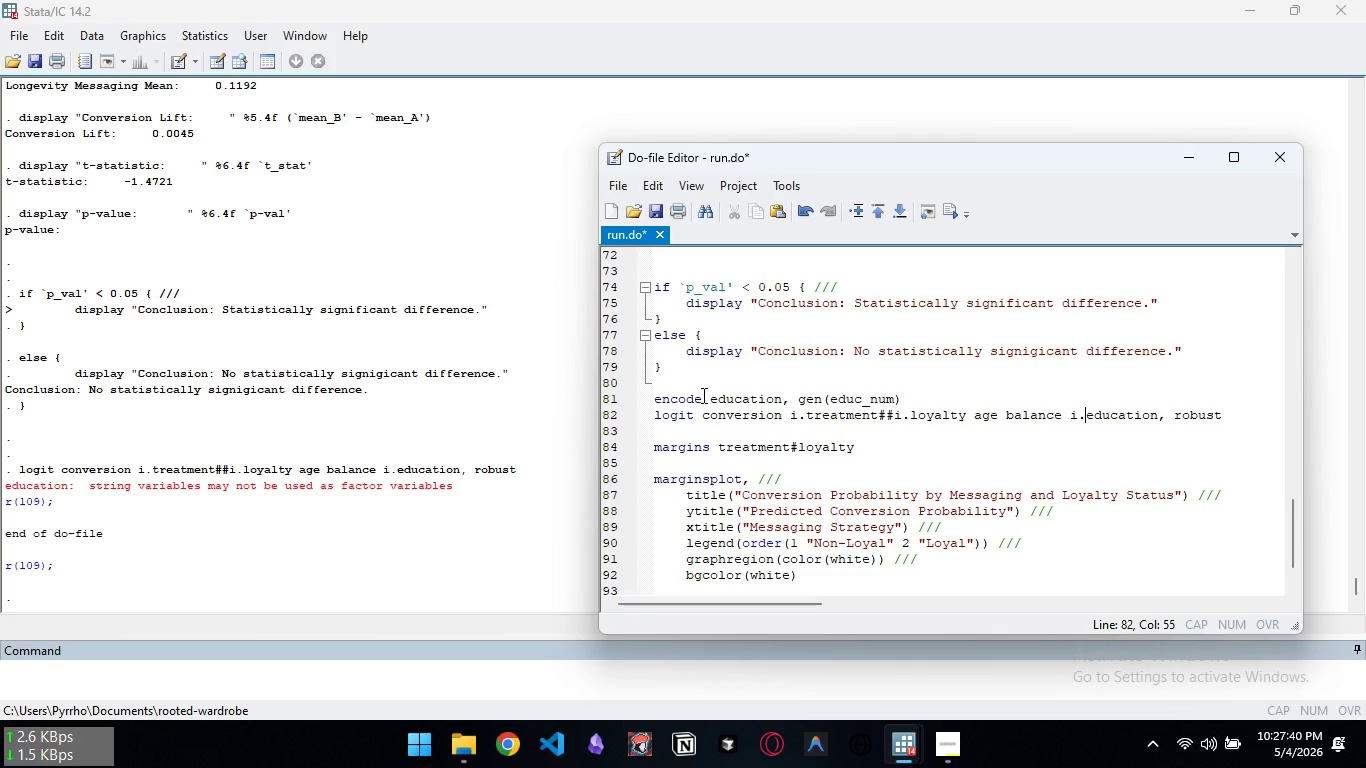 
key(Control+ArrowRight)
 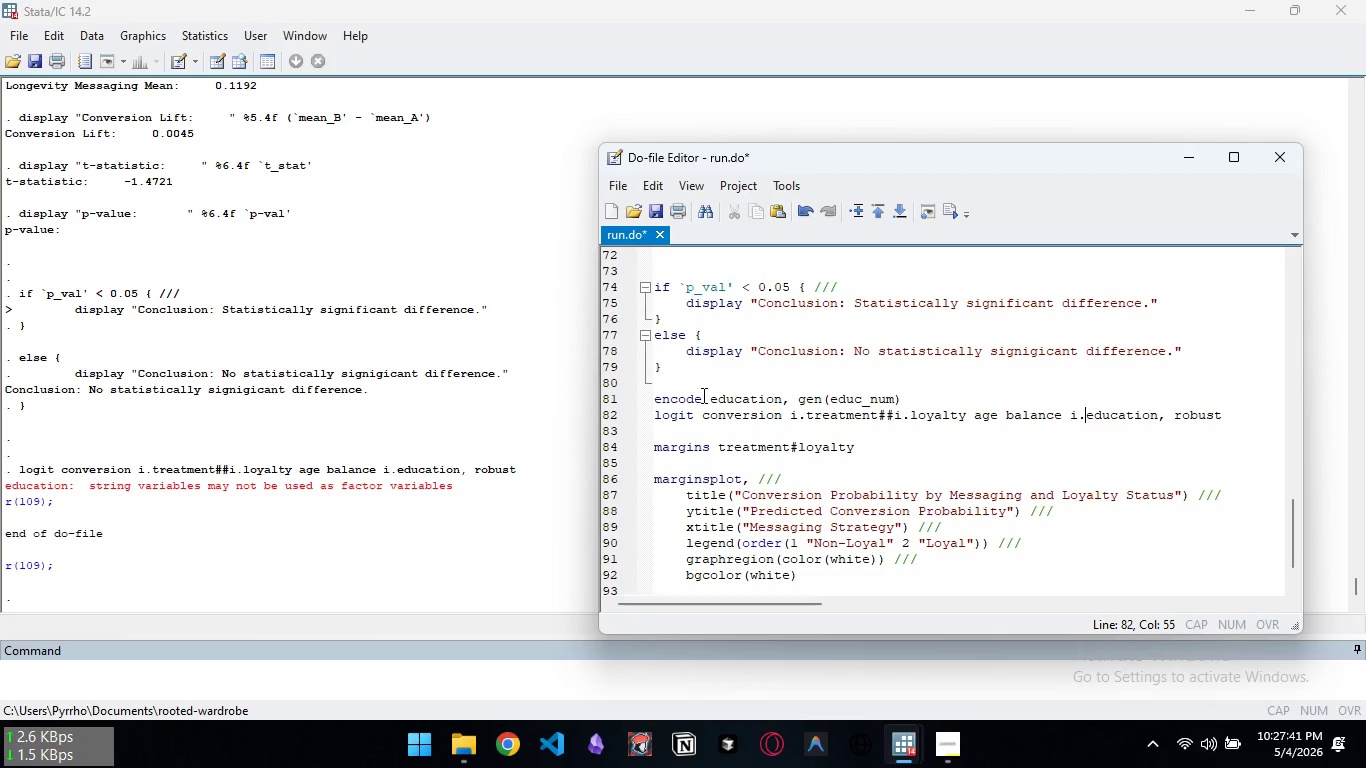 
key(Control+ArrowRight)
 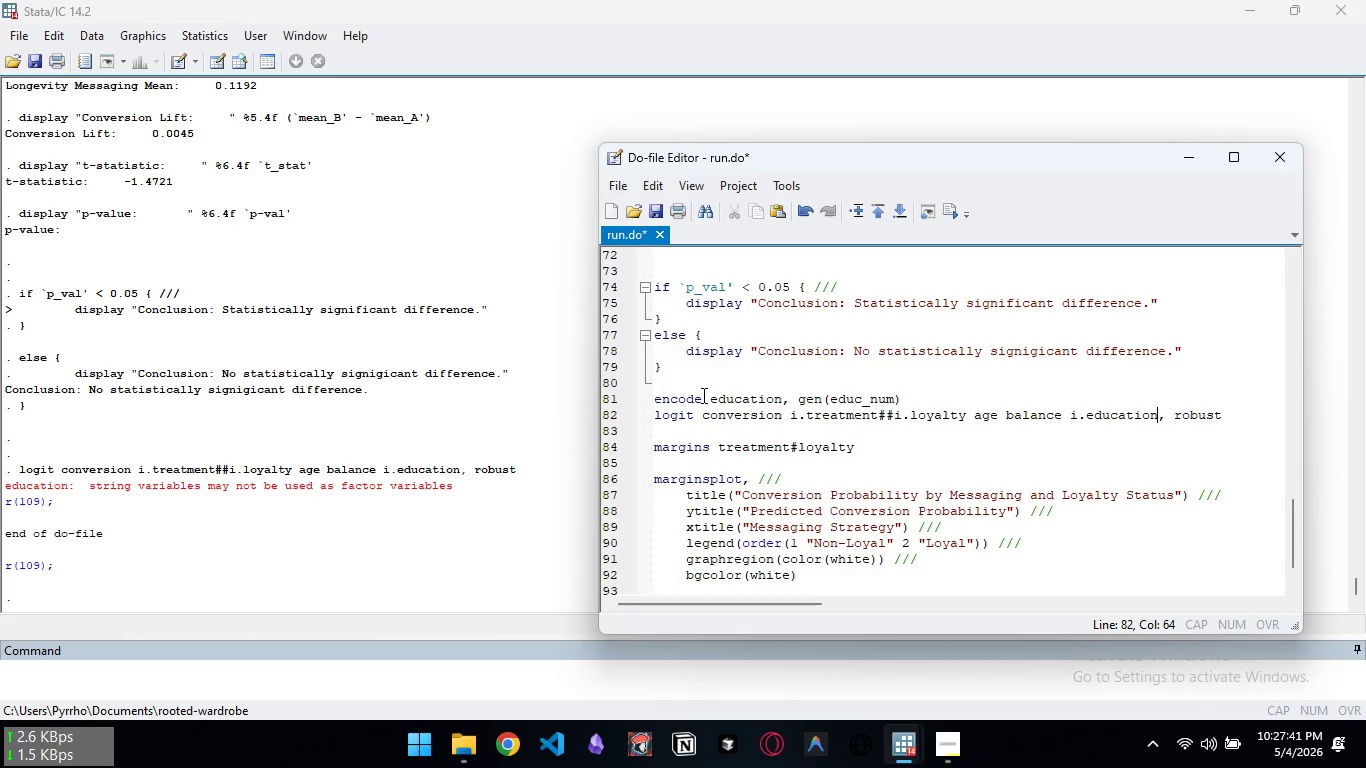 
key(Control+ArrowRight)
 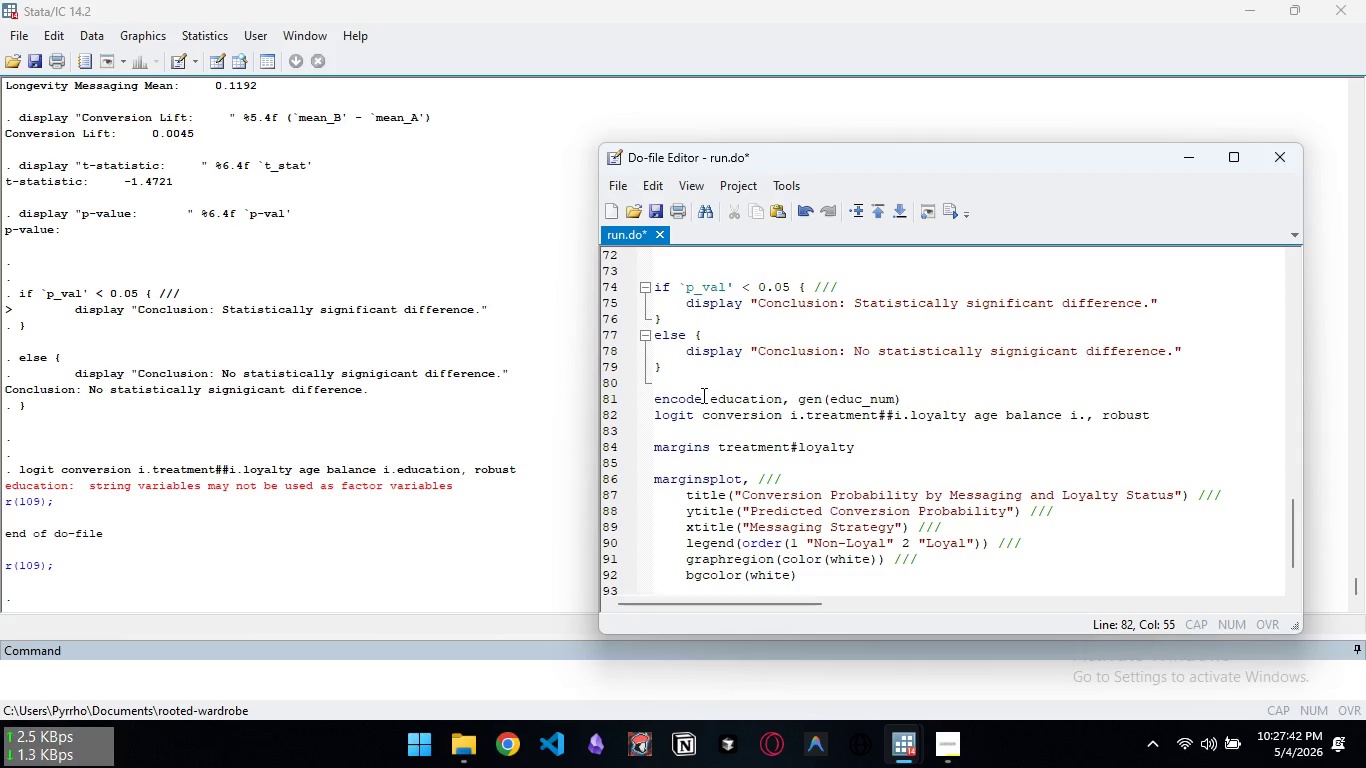 
key(Control+Backspace)
 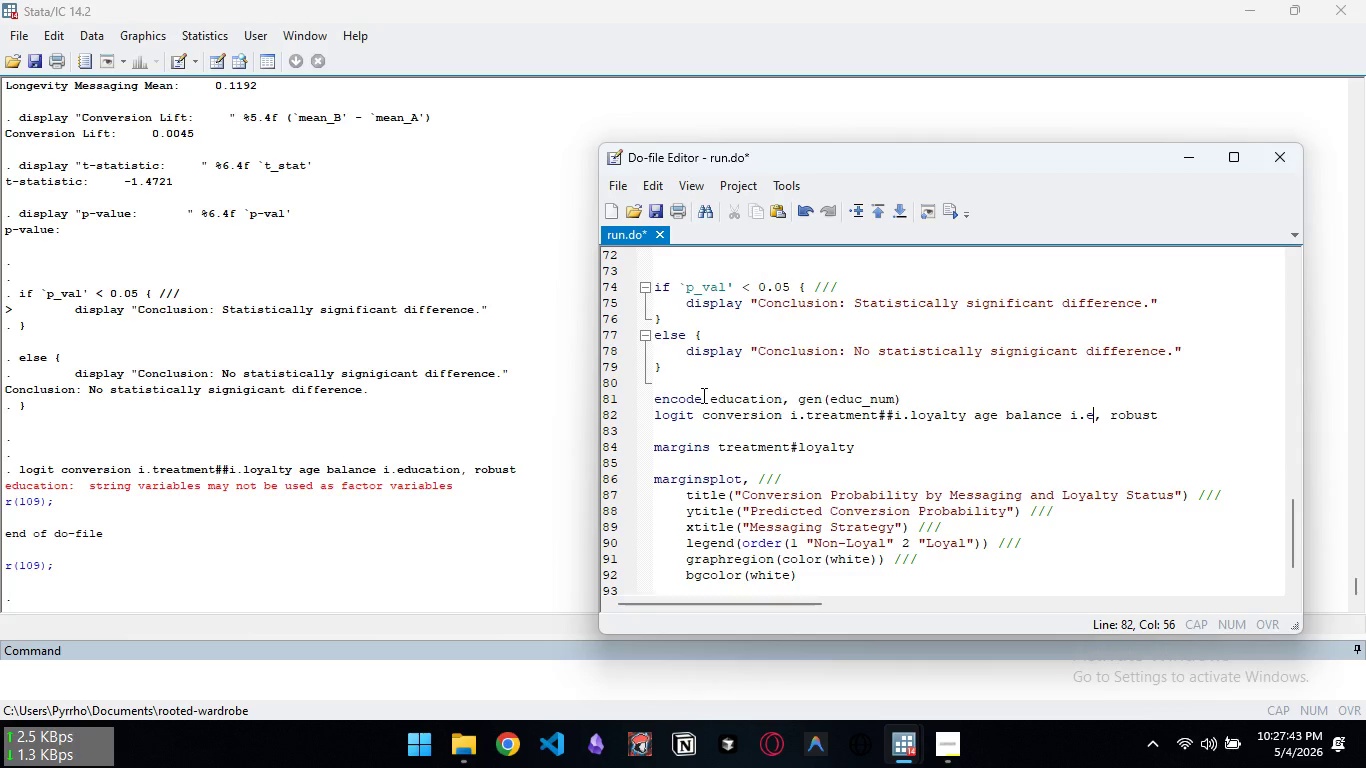 
type(educ_num)
 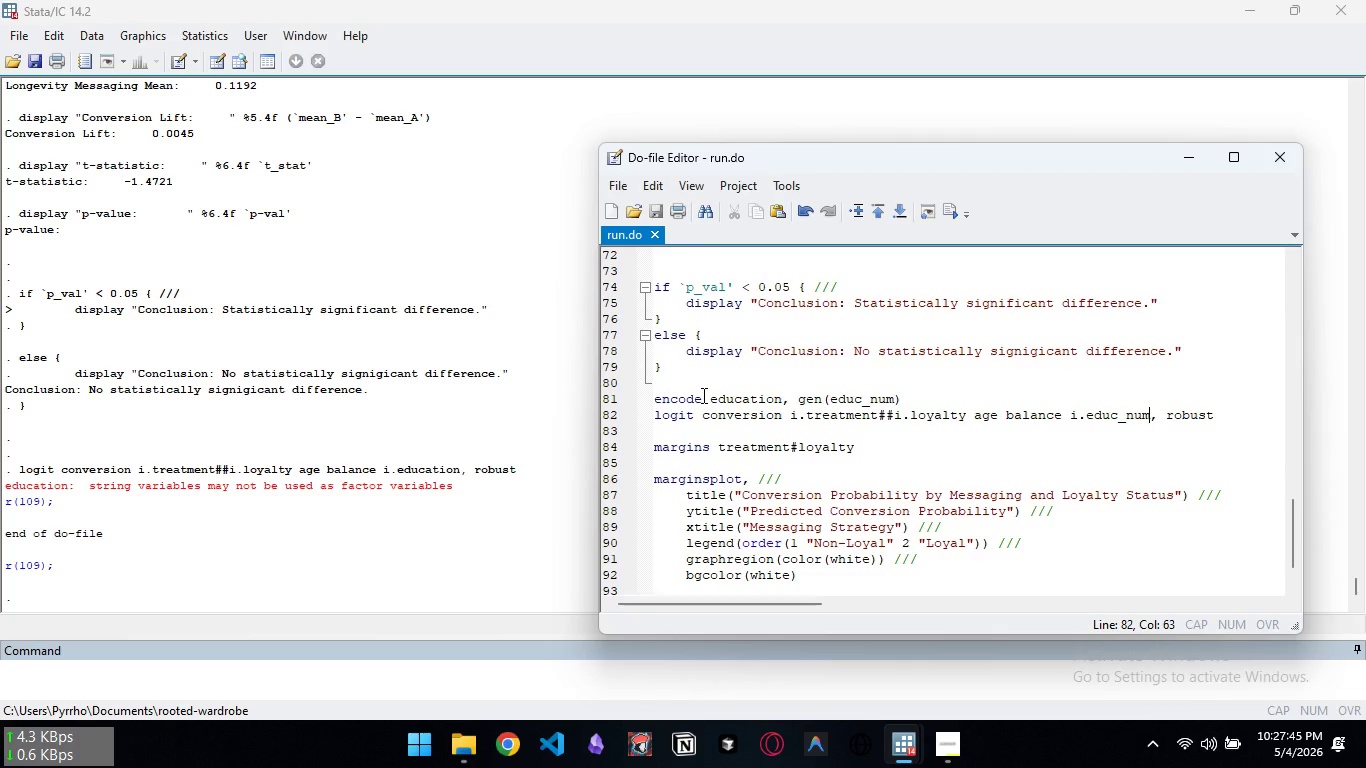 
key(Control+ControlLeft)
 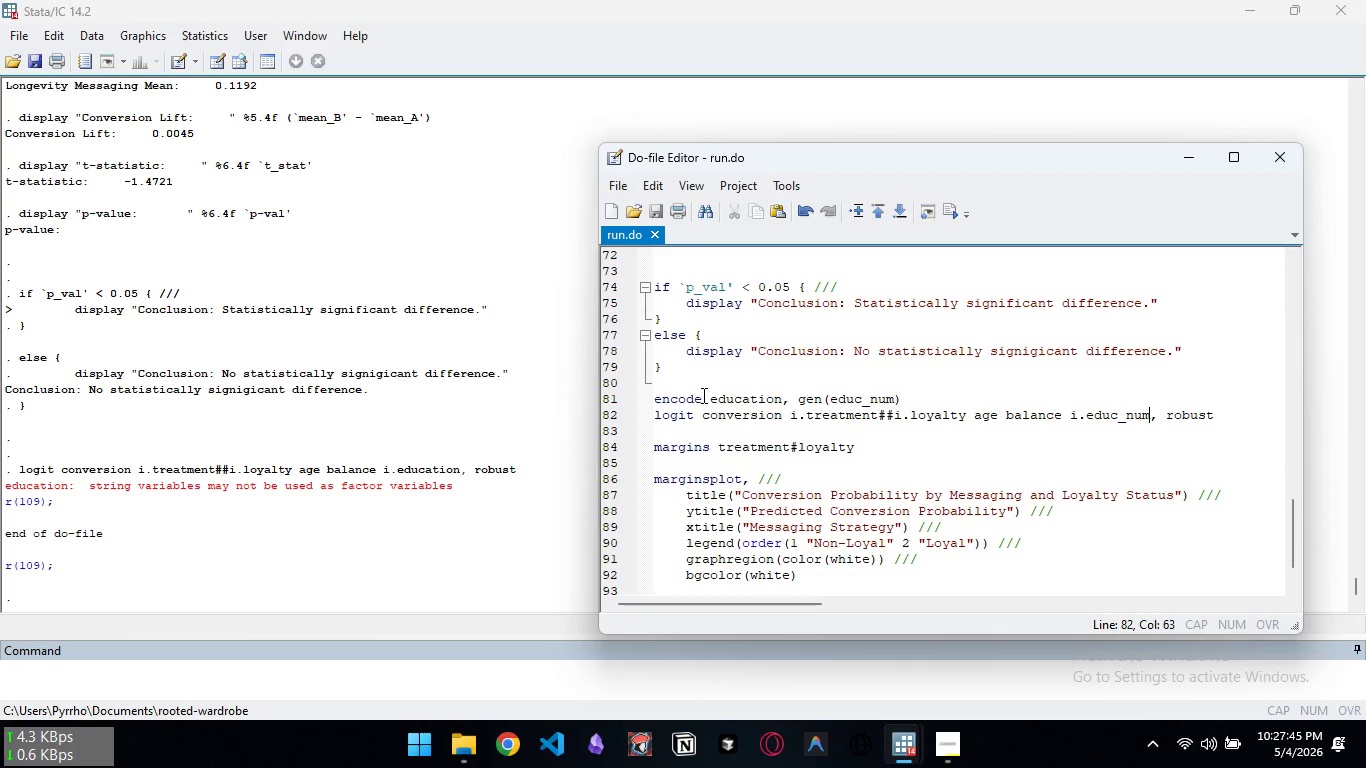 
key(Control+S)
 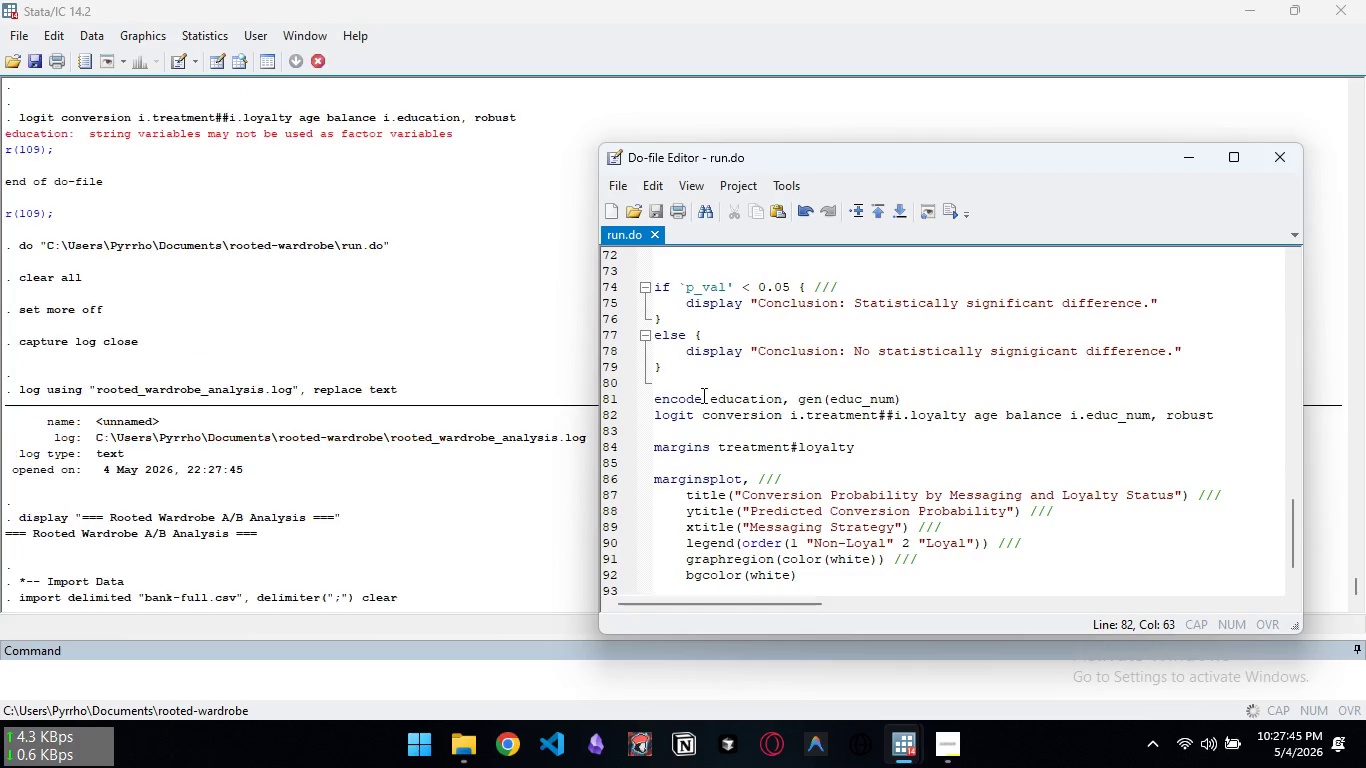 
key(Control+D)
 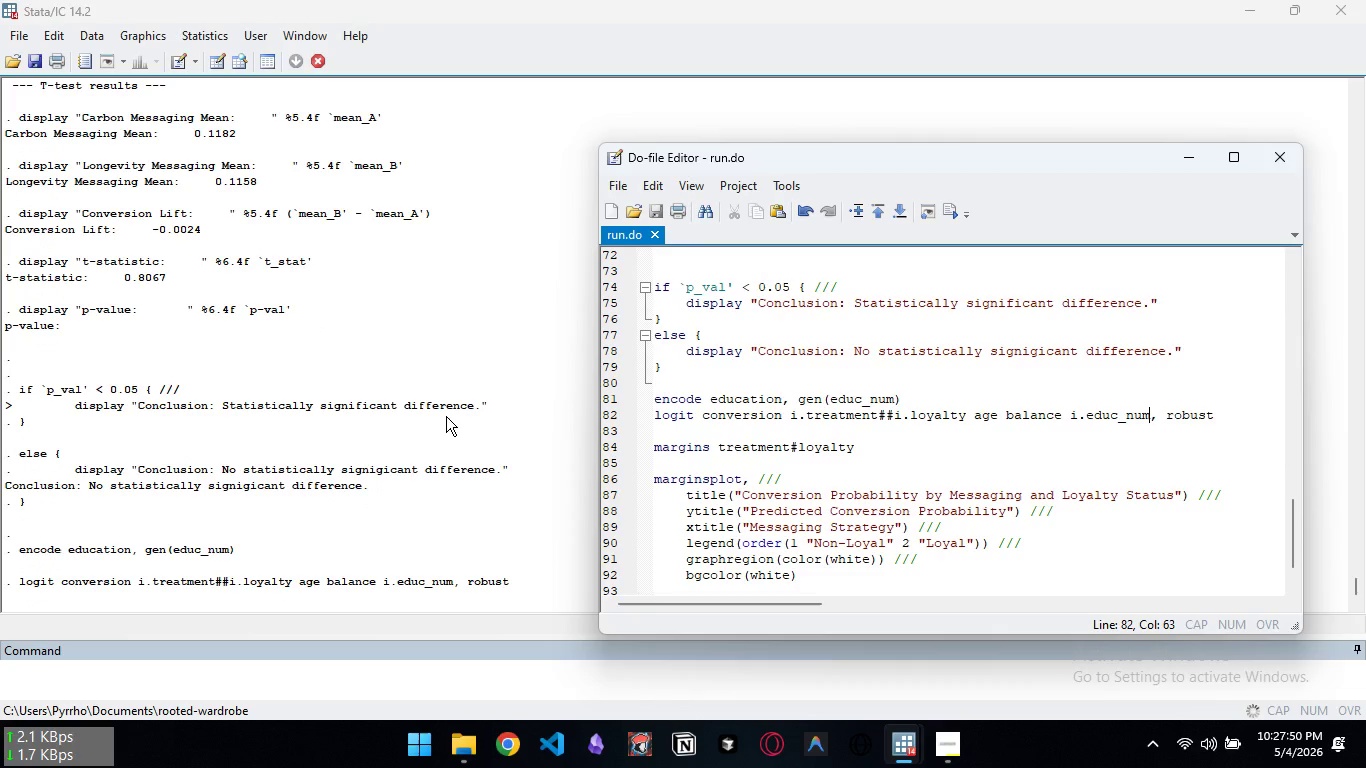 
wait(5.66)
 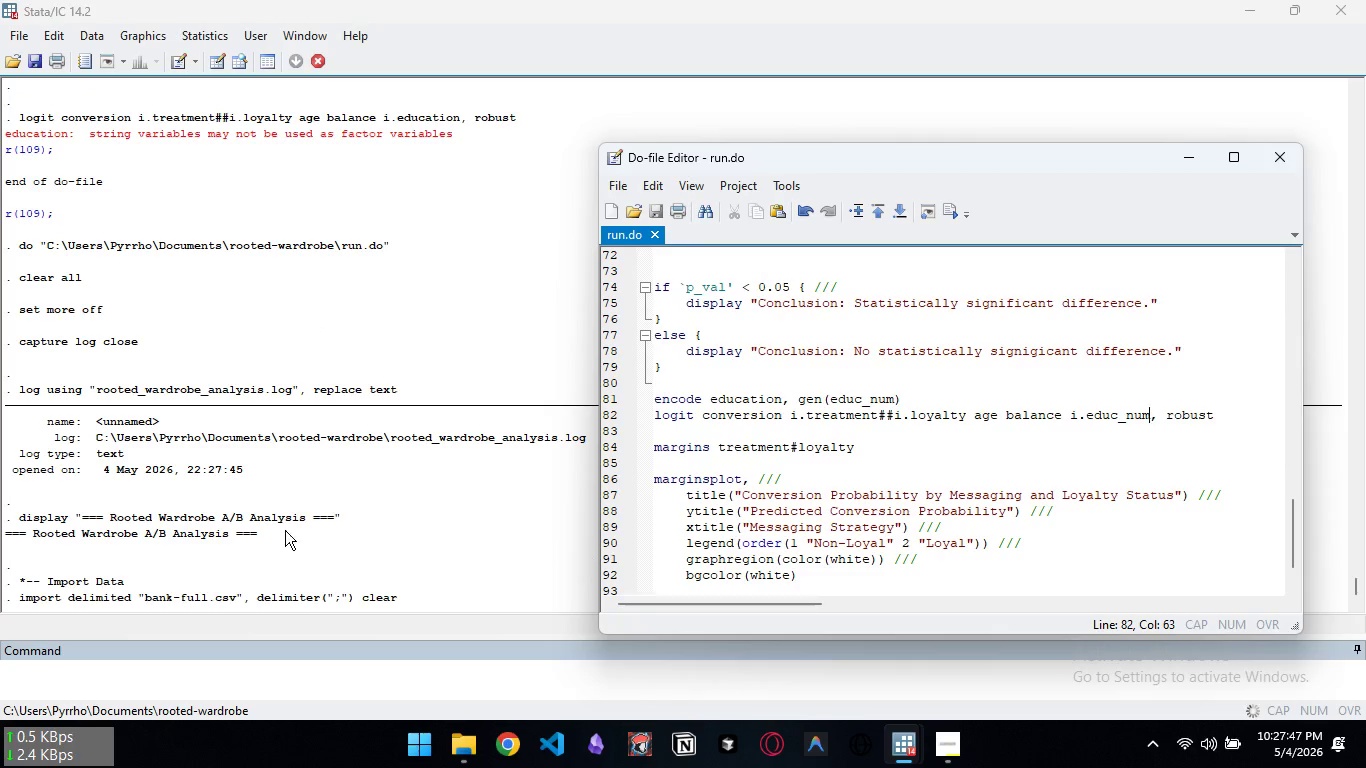 
scroll: coordinate [909, 468], scroll_direction: down, amount: 1.0
 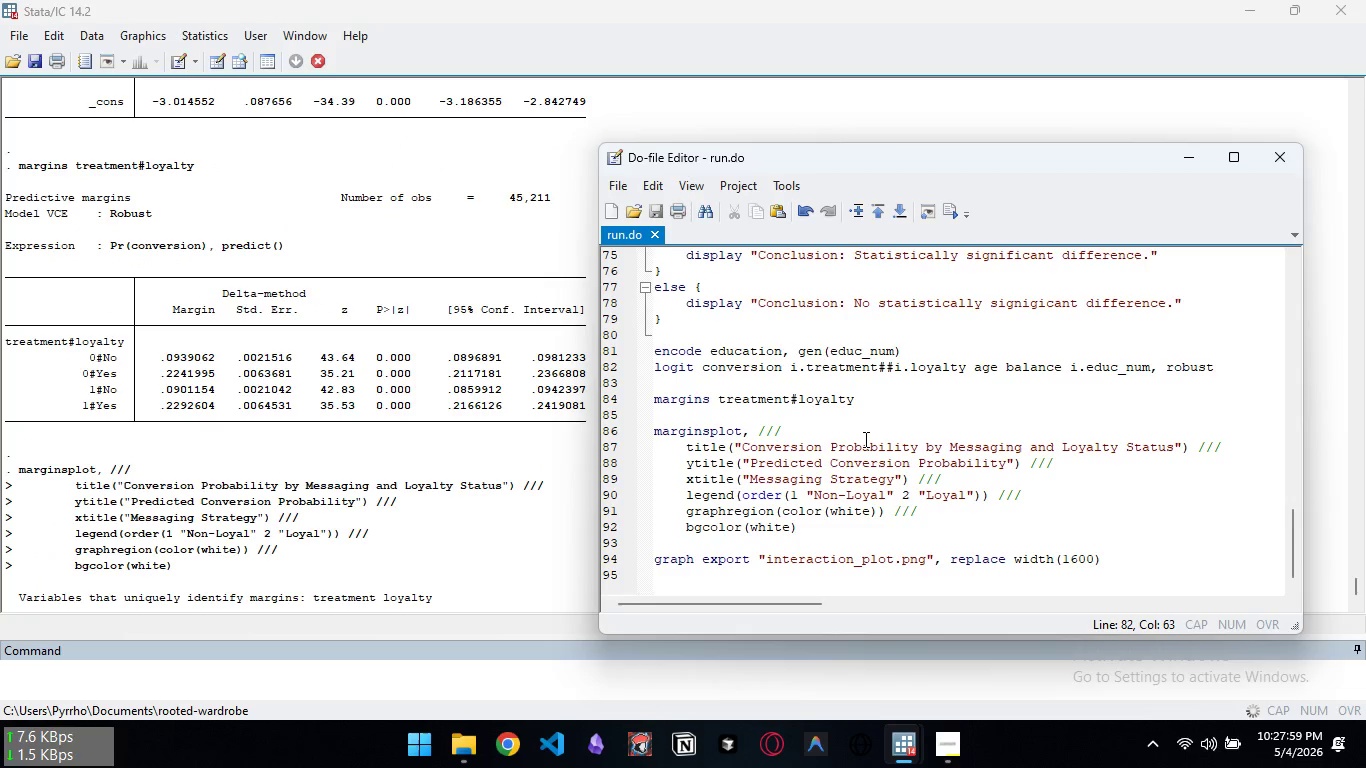 
wait(11.78)
 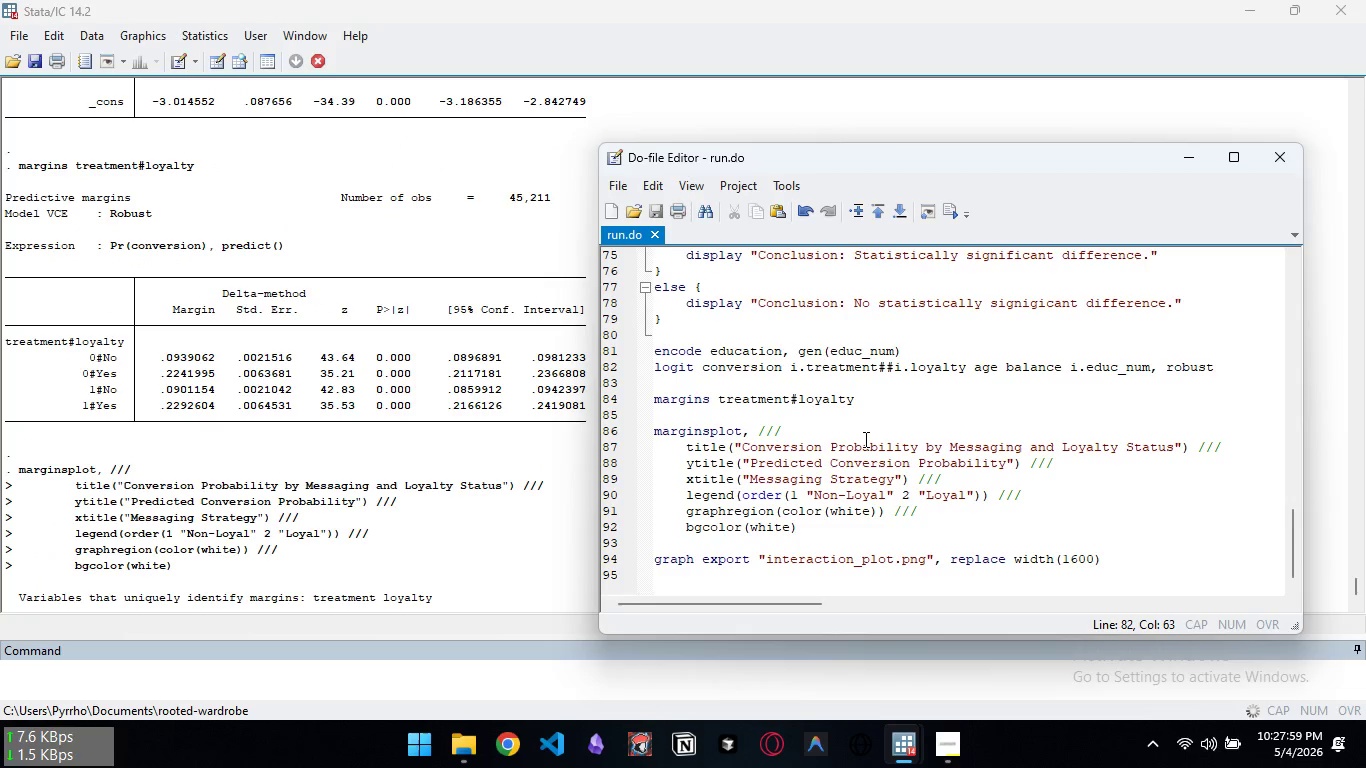 
mouse_move([618, 631])
 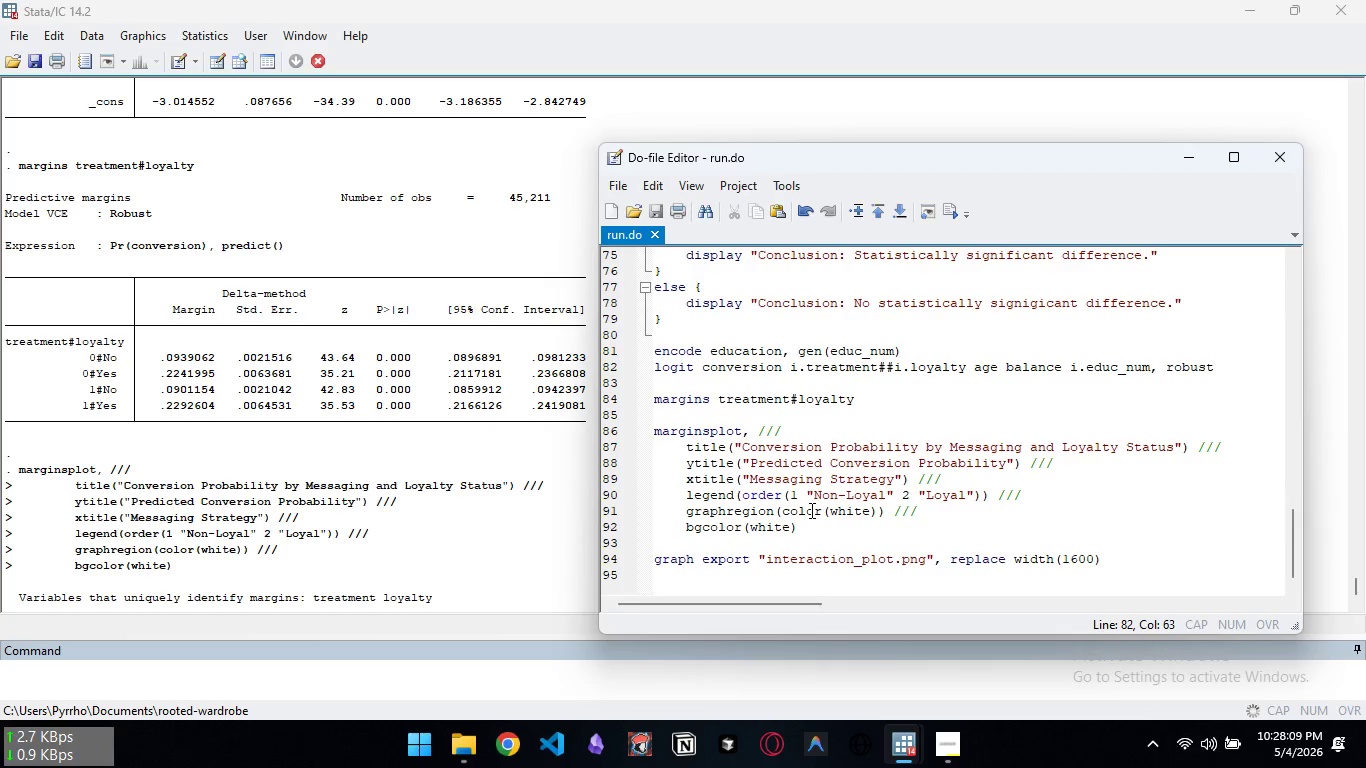 
left_click([810, 510])
 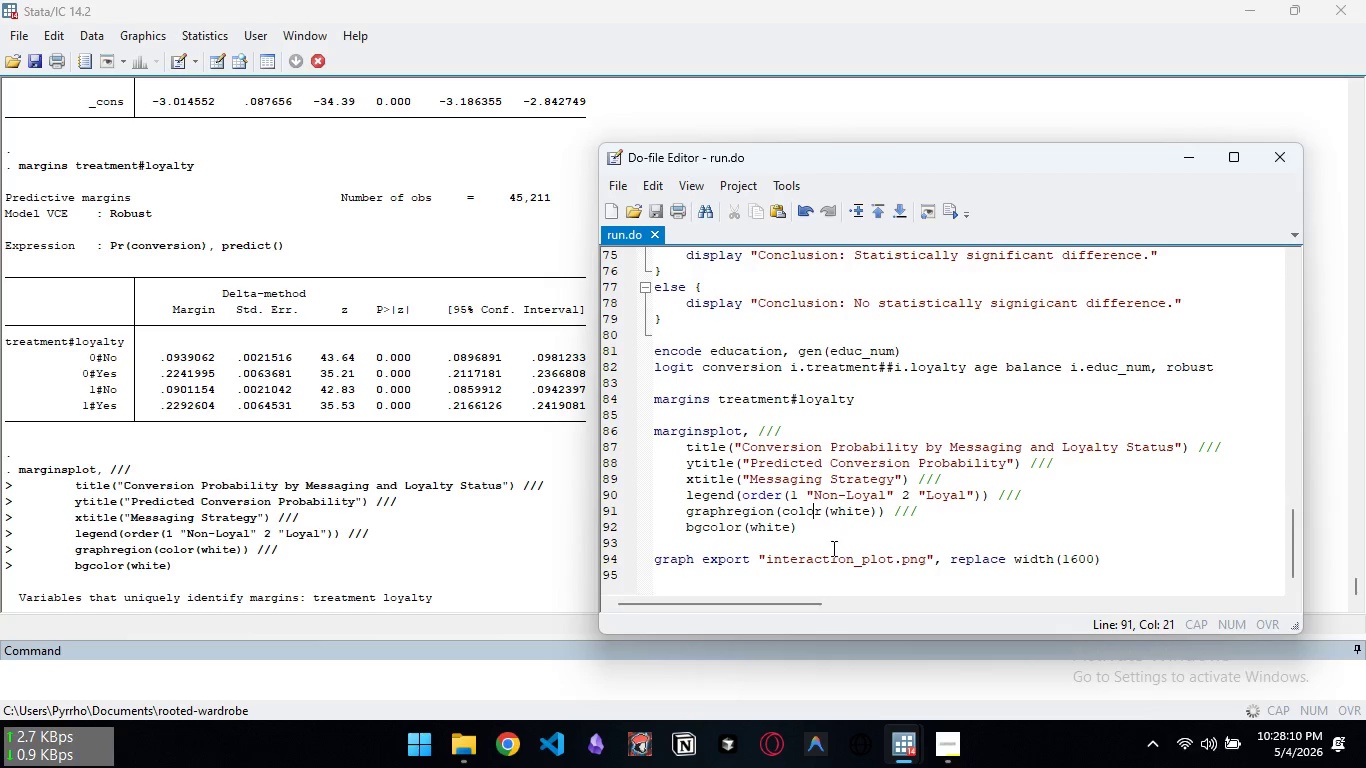 
scroll: coordinate [839, 545], scroll_direction: down, amount: 3.0
 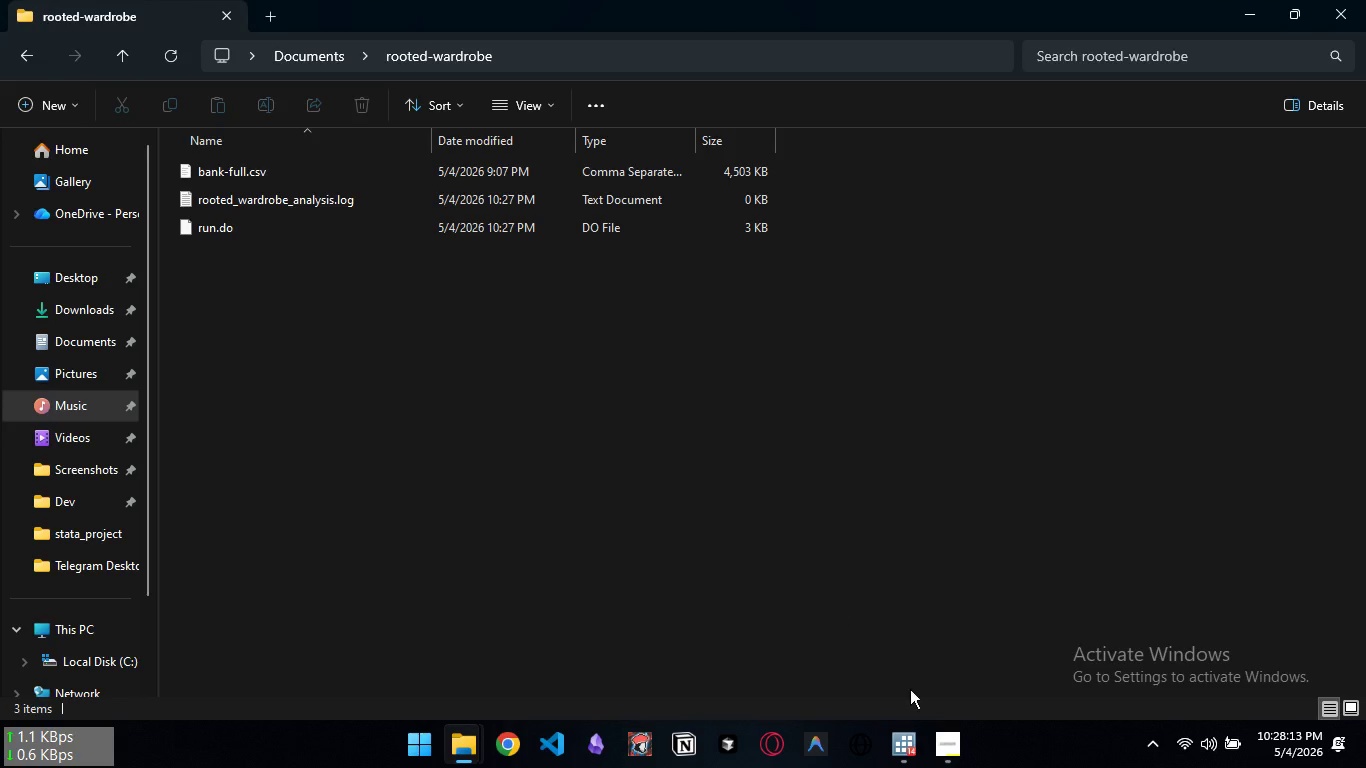 
left_click([909, 749])
 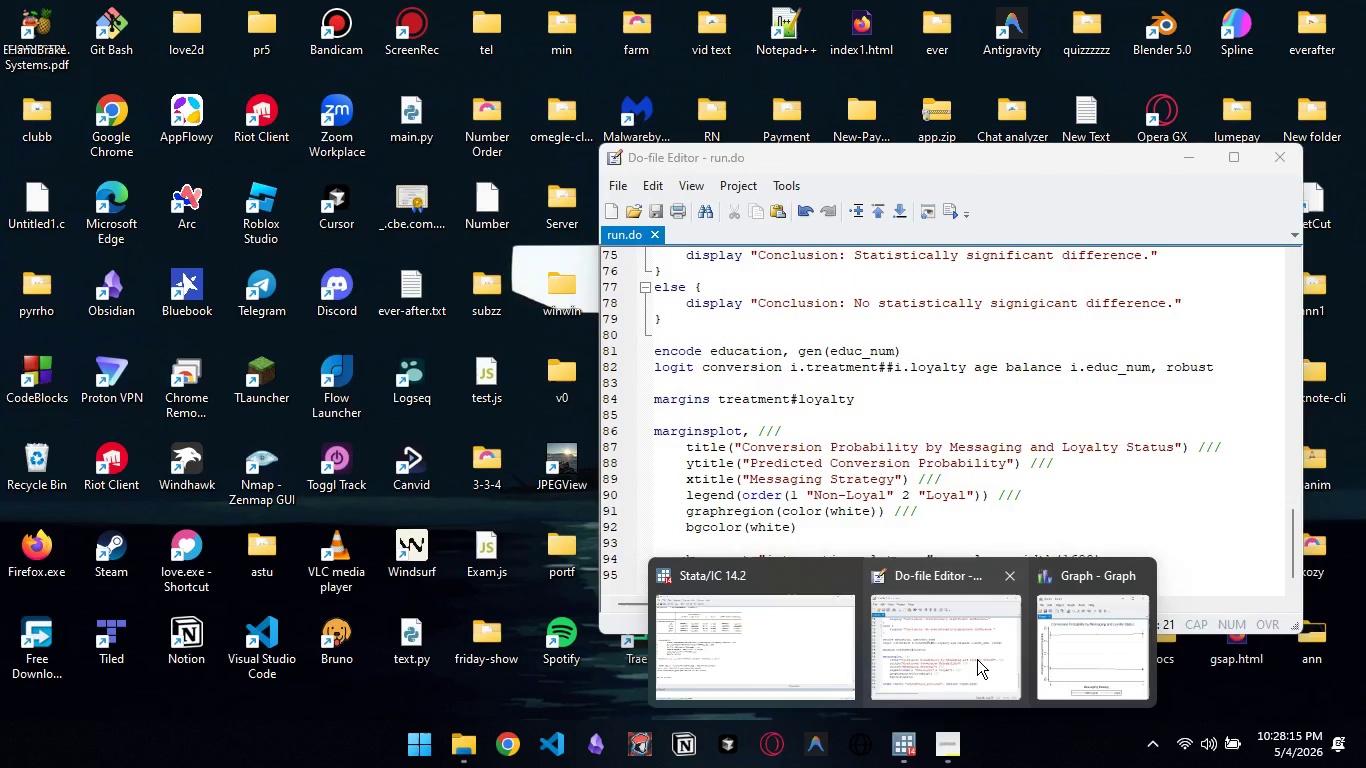 
left_click([977, 658])
 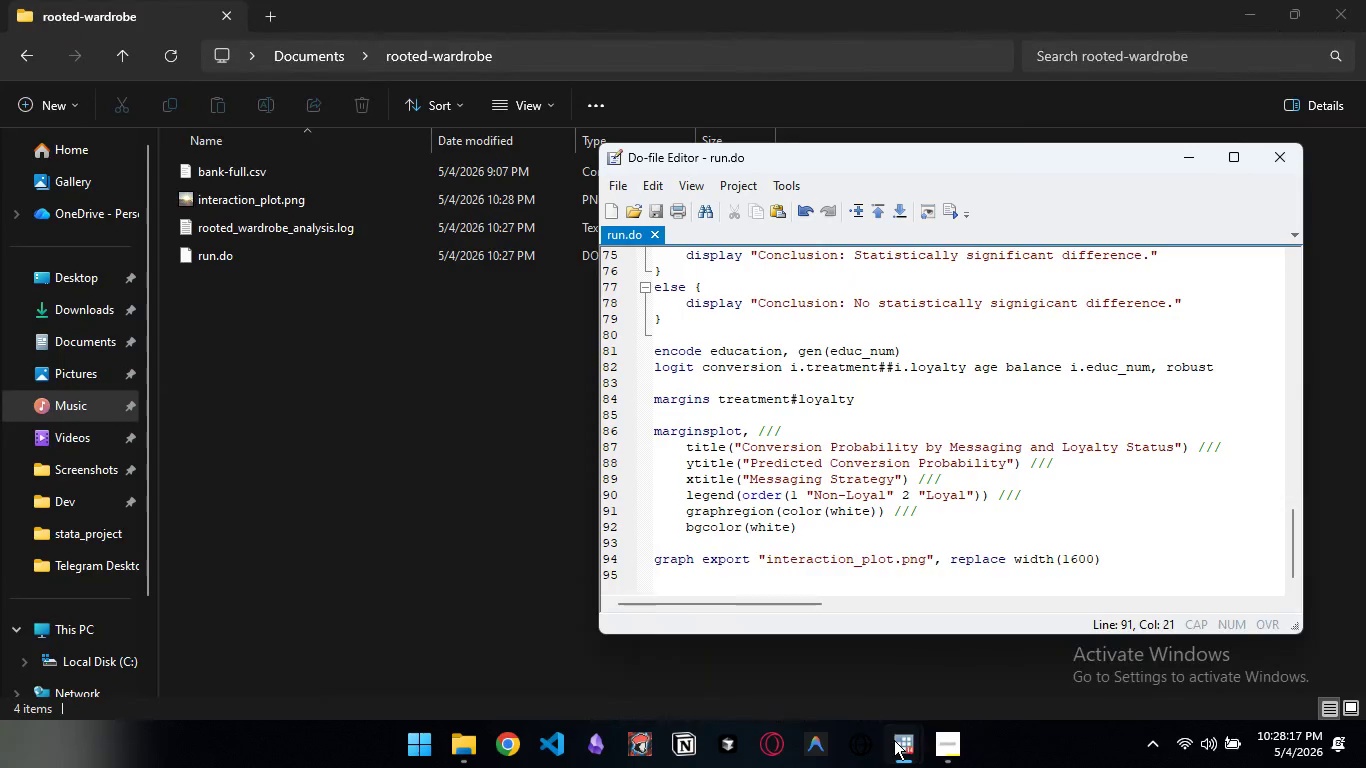 
left_click([894, 740])
 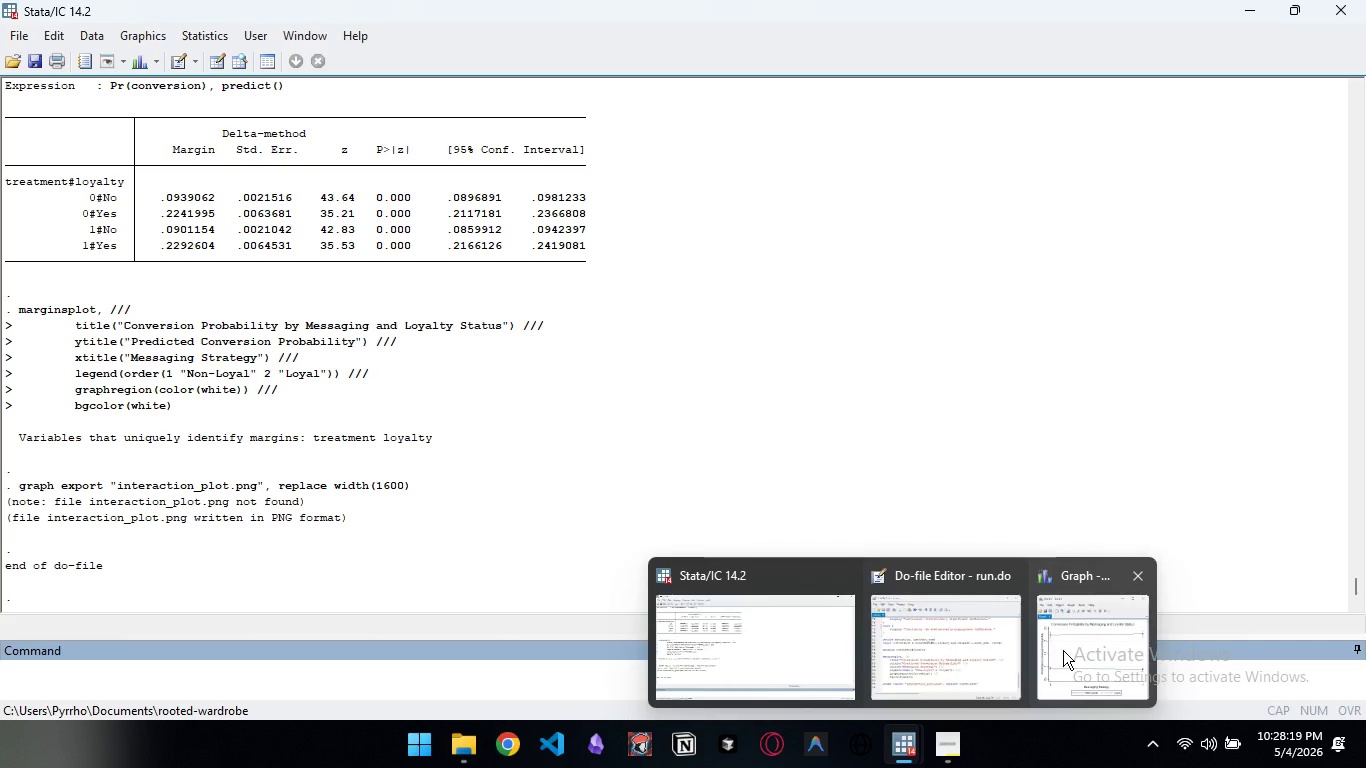 
left_click([1065, 648])
 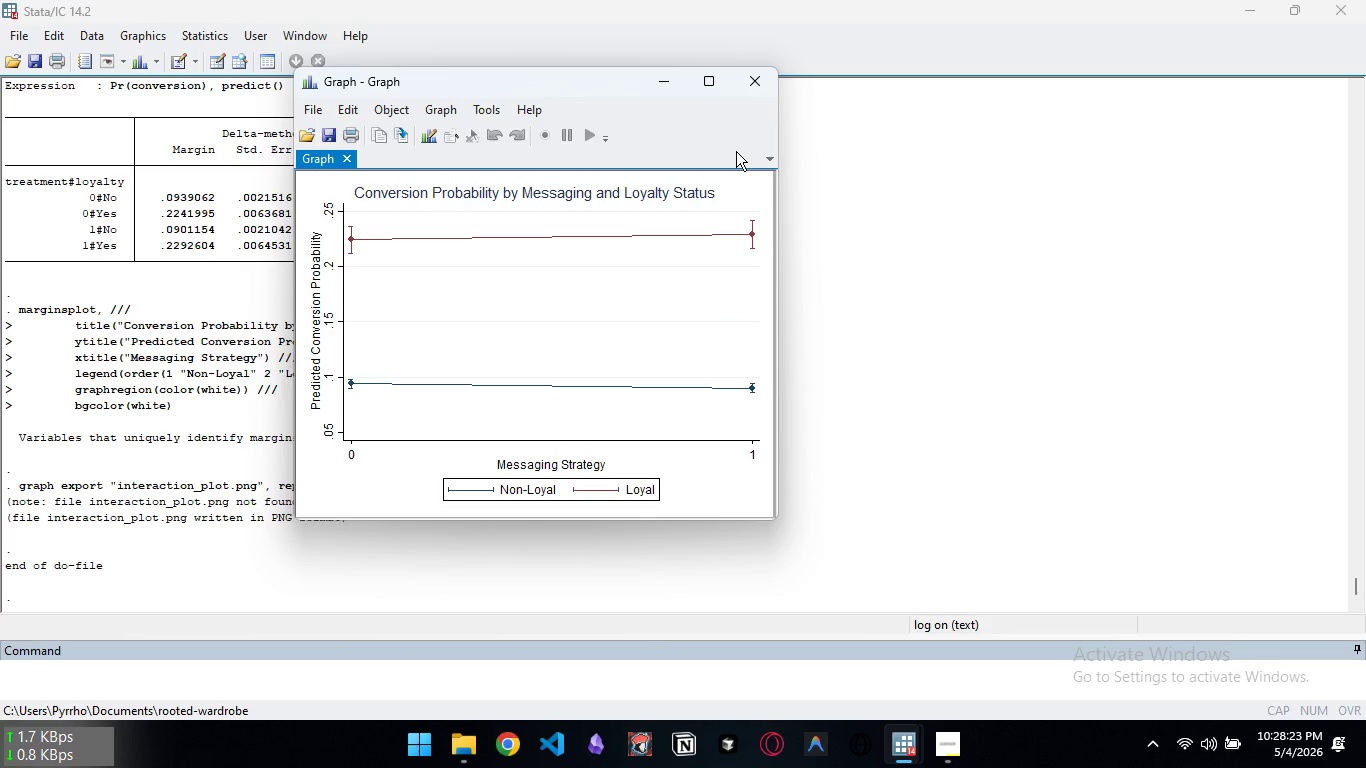 
left_click([737, 82])
 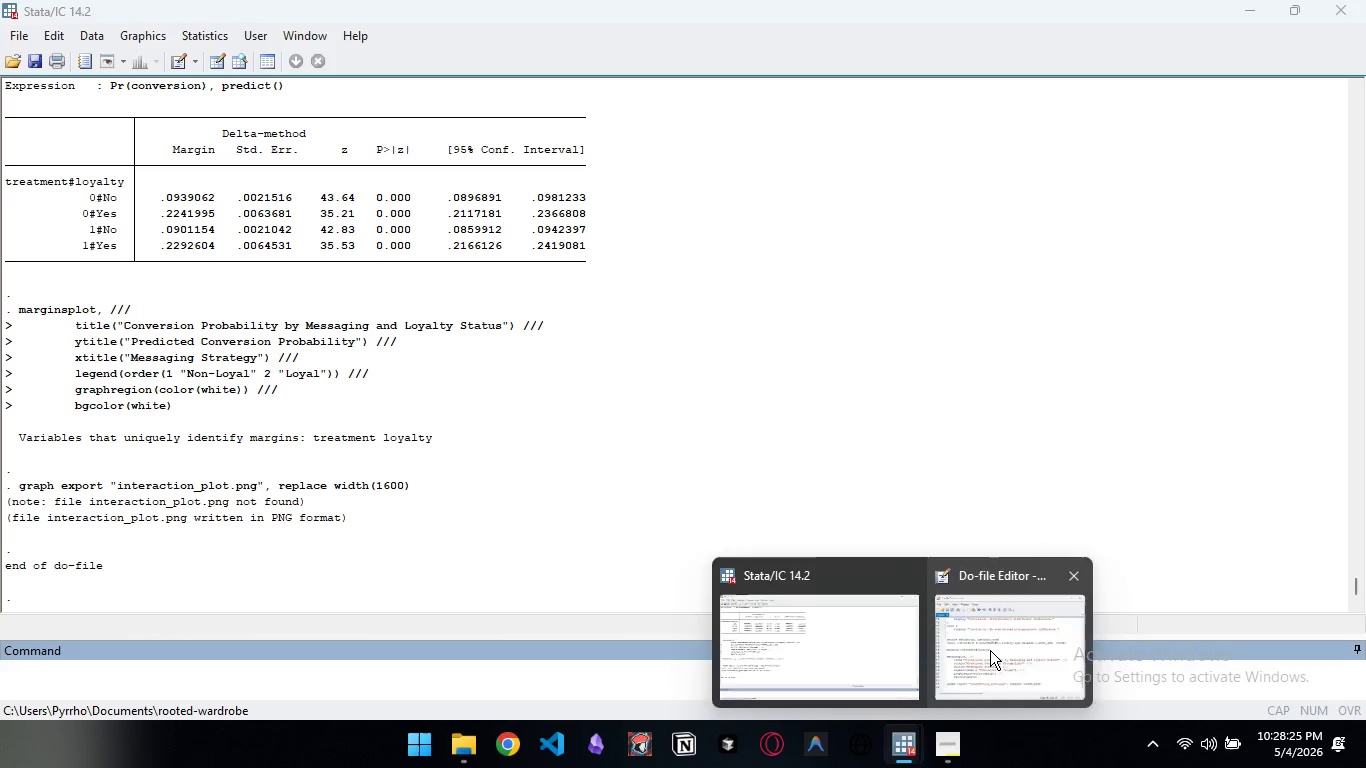 
left_click([990, 650])
 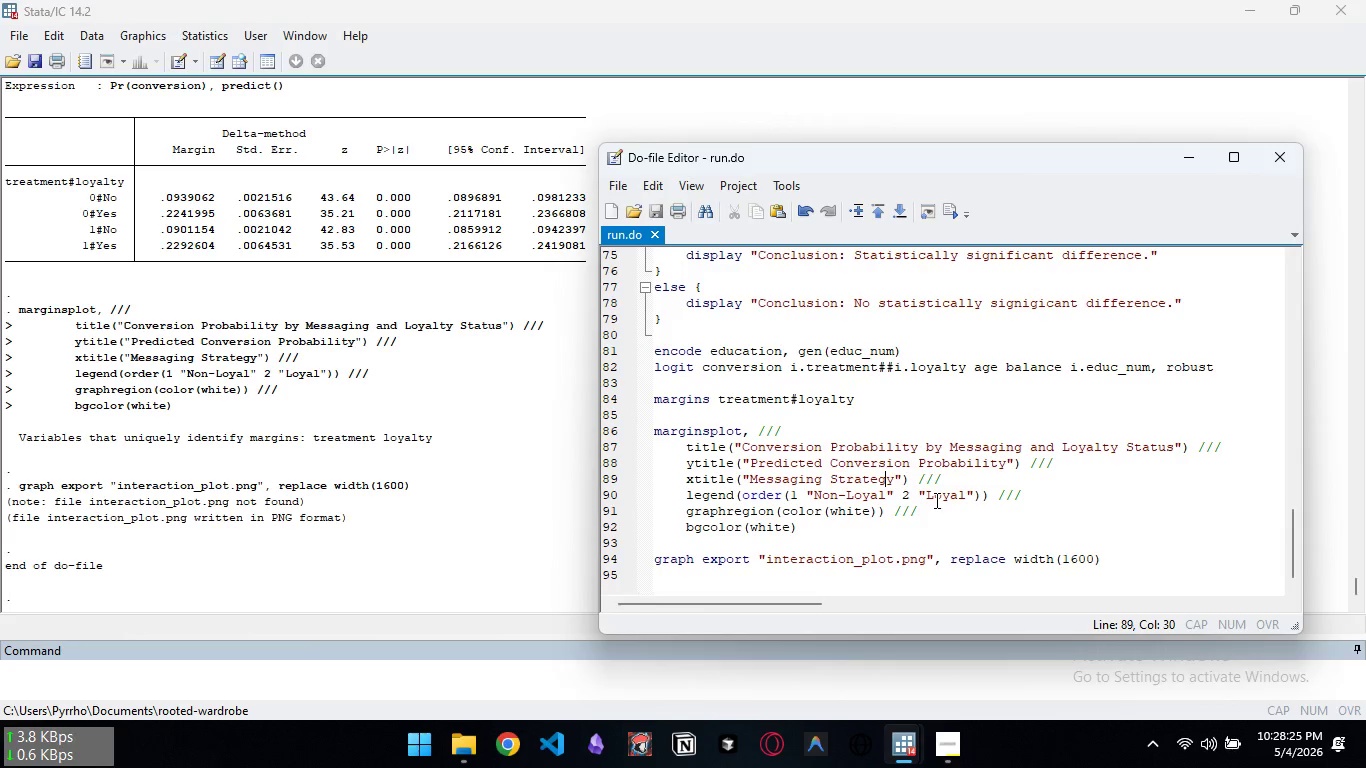 
left_click([882, 474])
 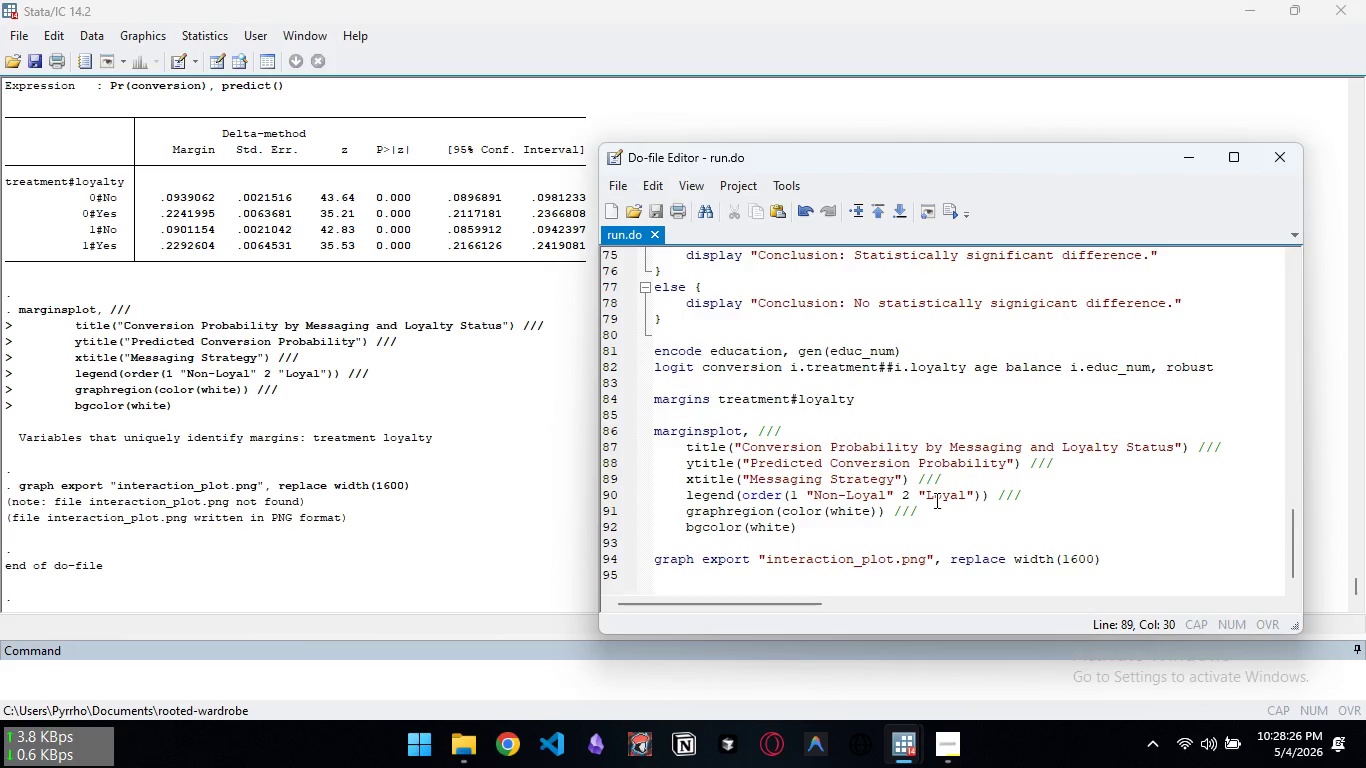 
scroll: coordinate [935, 500], scroll_direction: down, amount: 6.0
 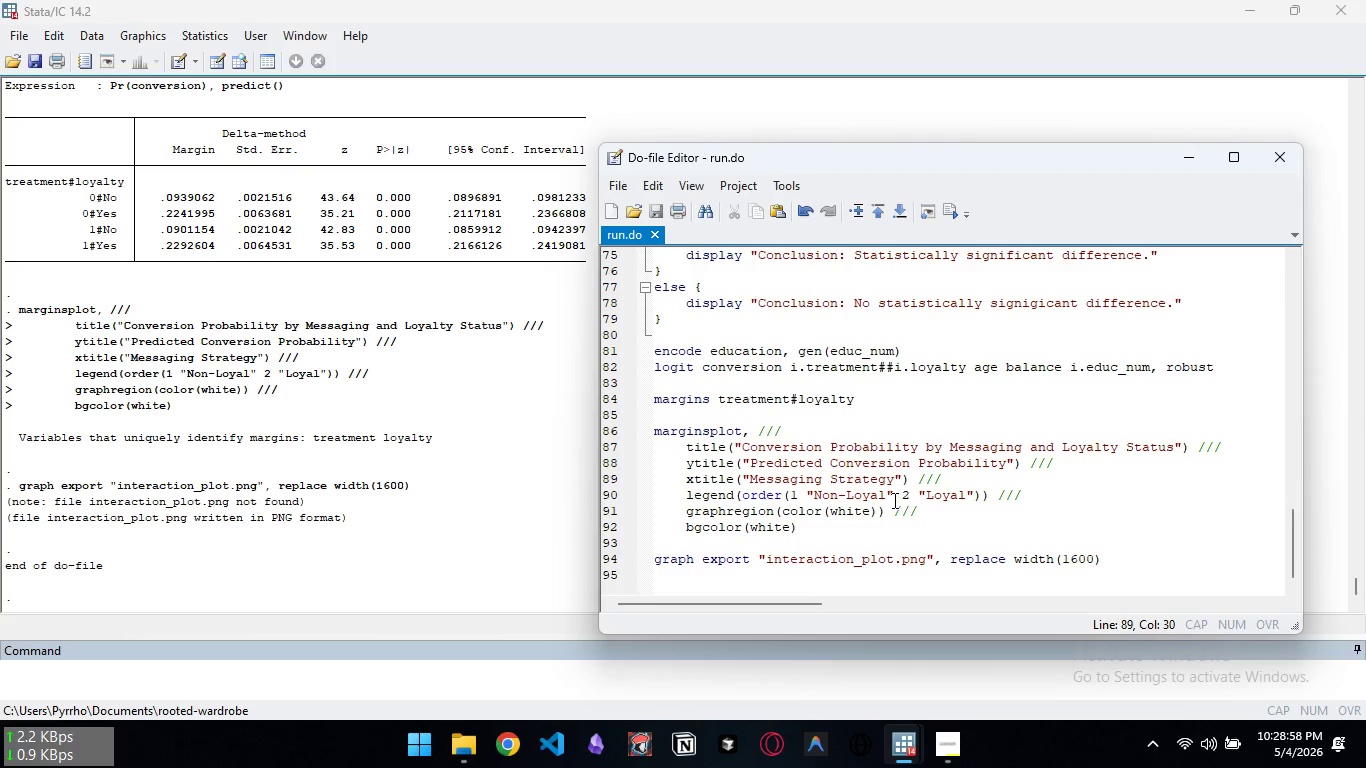 
wait(36.09)
 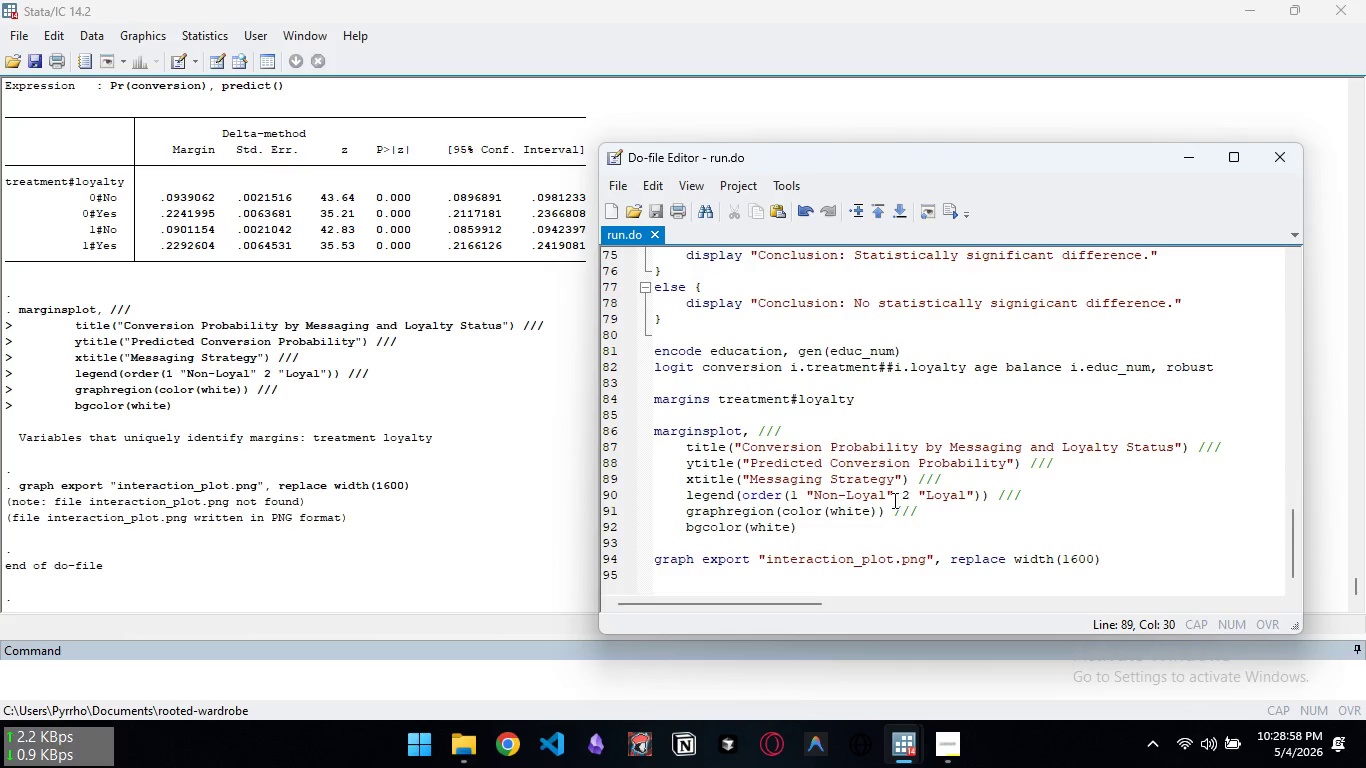 
scroll: coordinate [778, 413], scroll_direction: up, amount: 7.0
 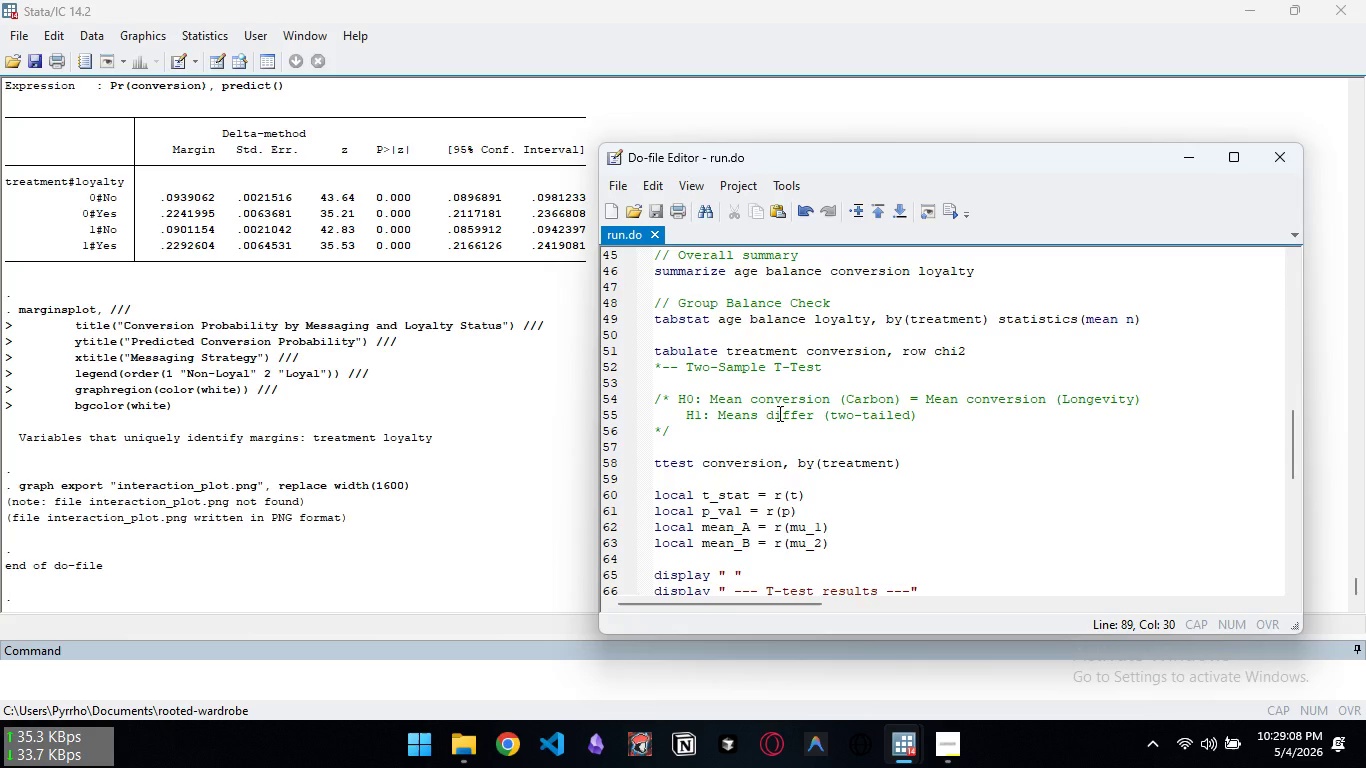 
wait(8.2)
 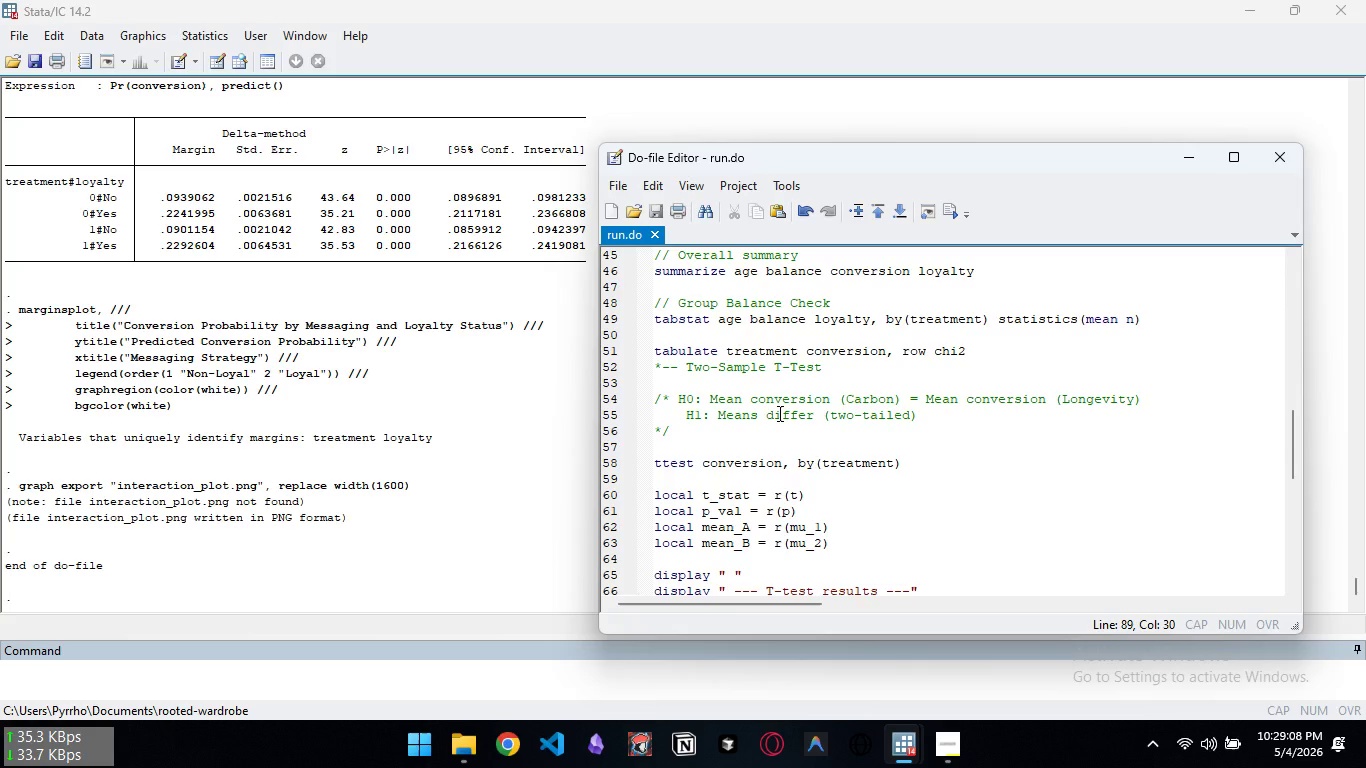 
scroll: coordinate [877, 403], scroll_direction: down, amount: 3.0
 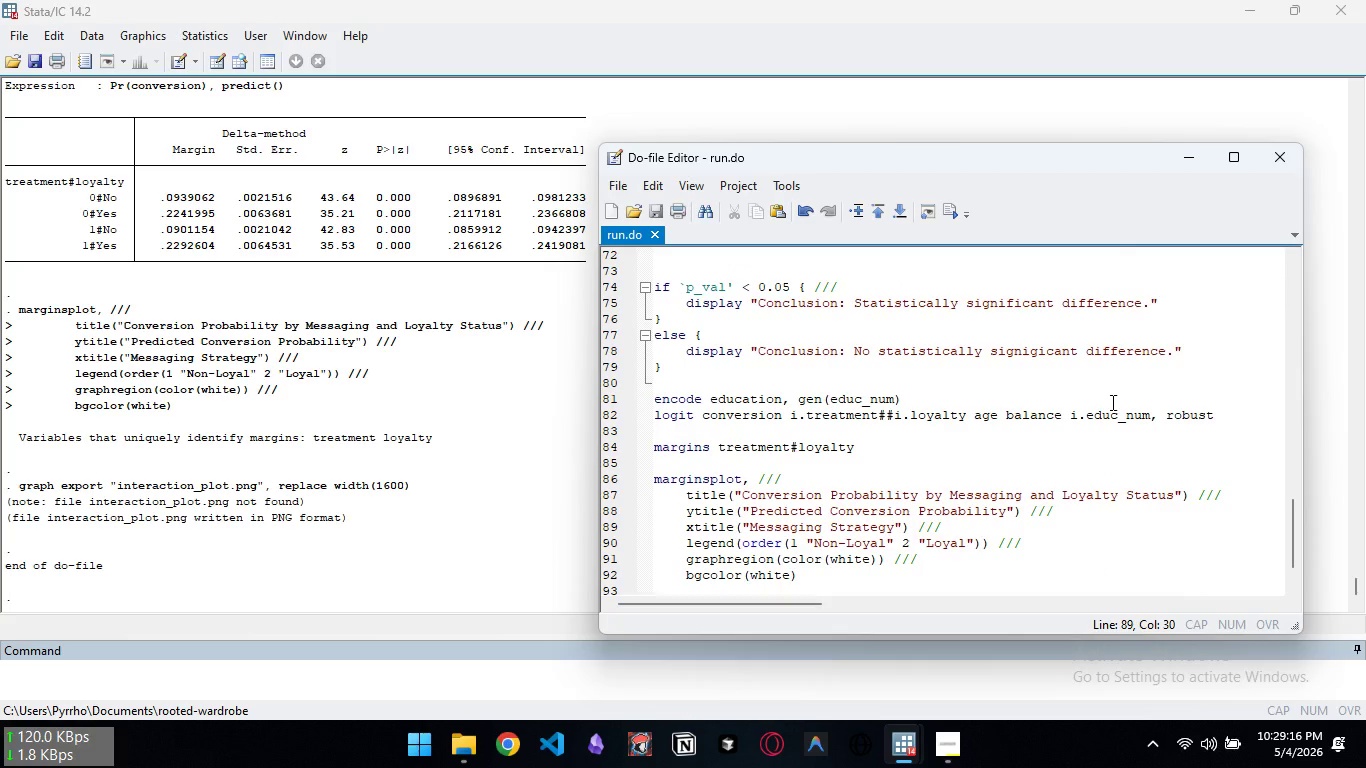 
left_click([1233, 416])
 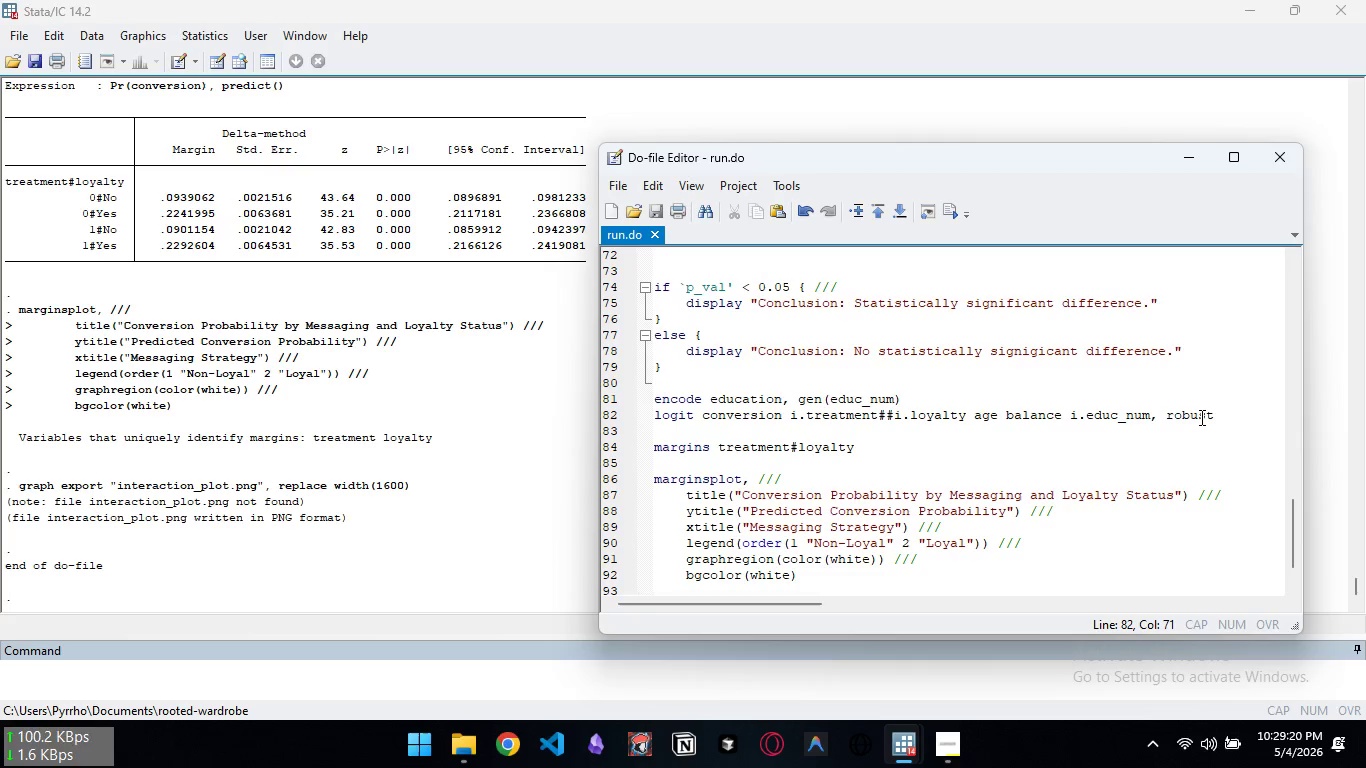 
key(Enter)
 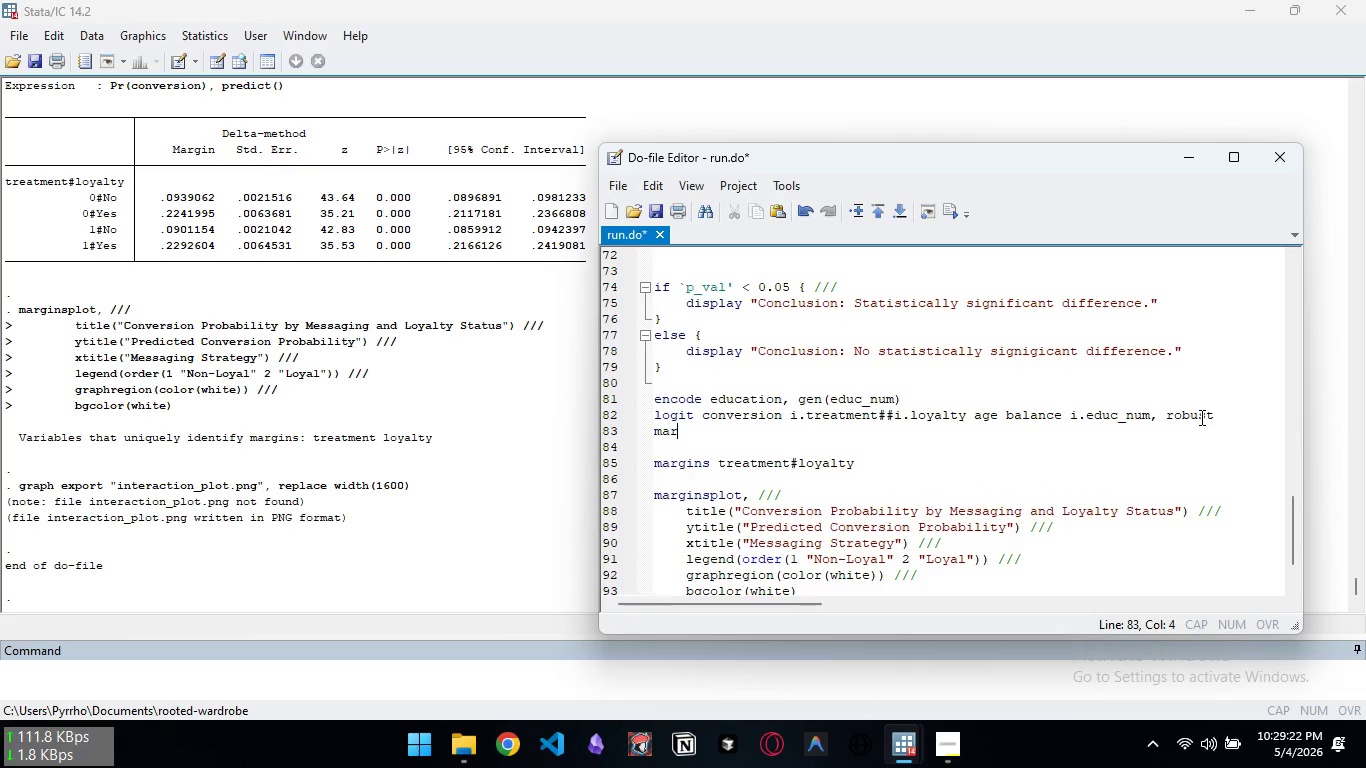 
type(margins, dydc)
key(Backspace)
type(x(*))
 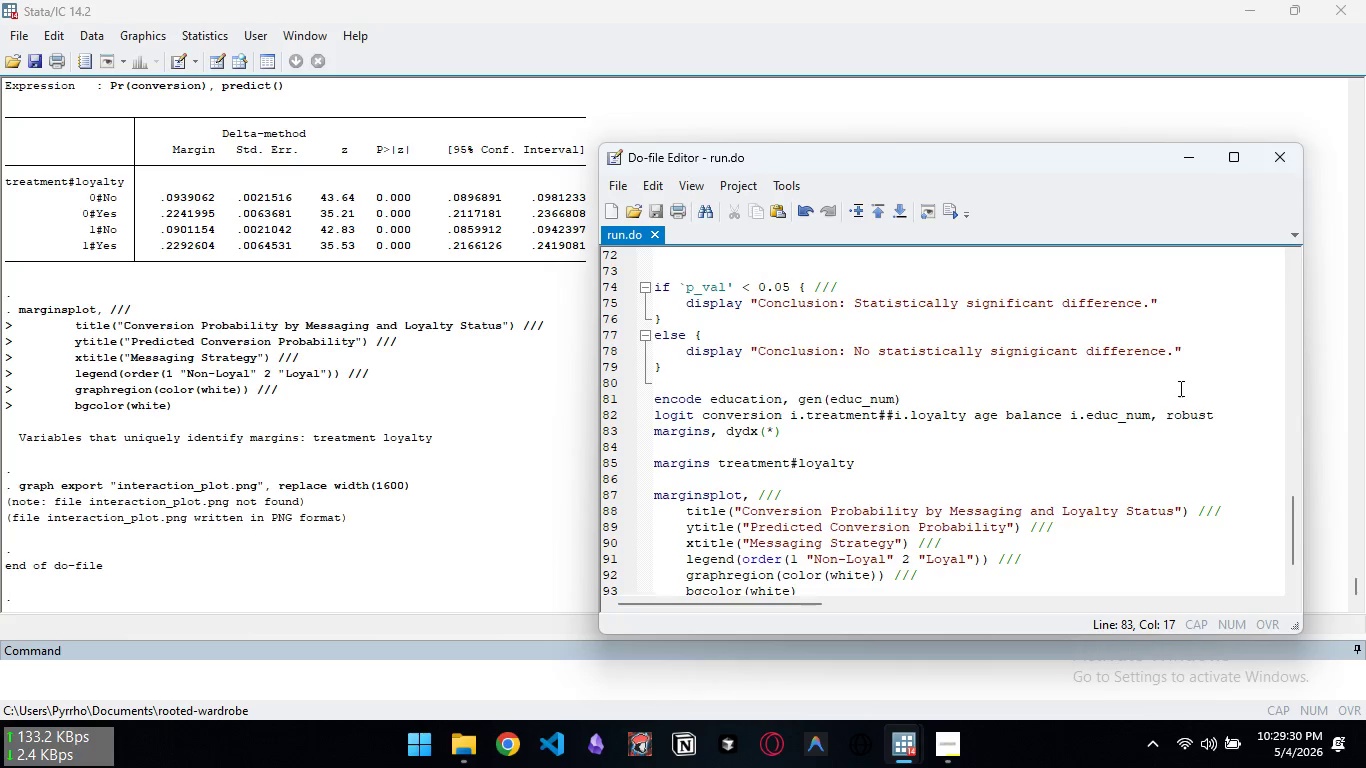 
 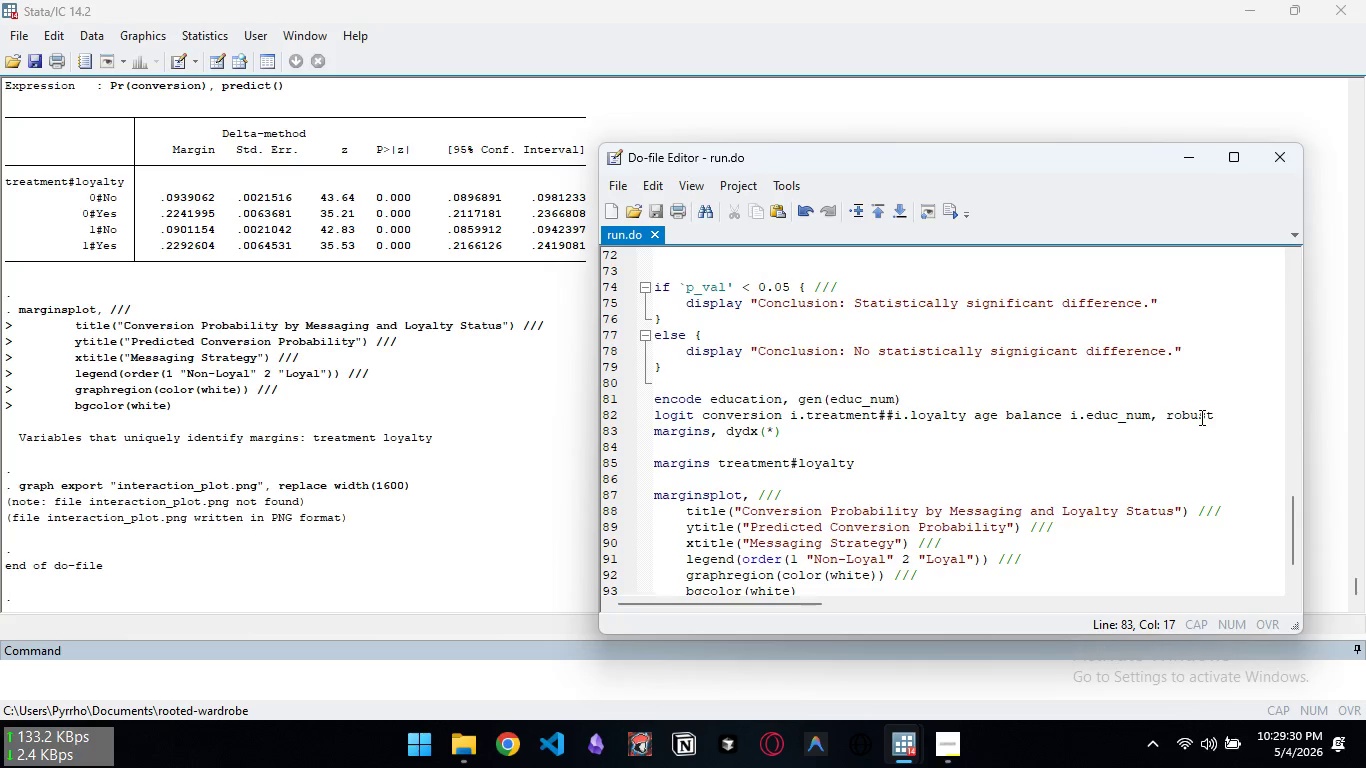 
key(Control+ControlLeft)
 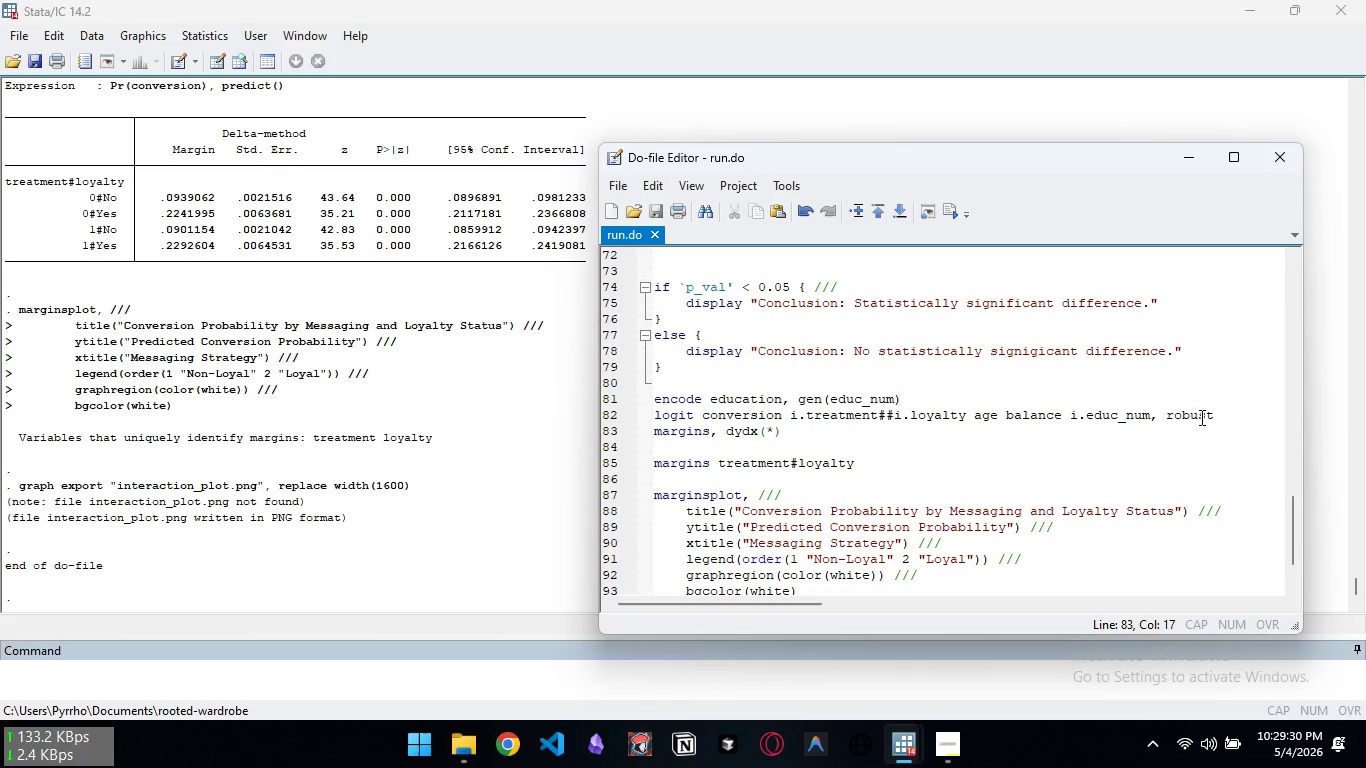 
key(Control+S)
 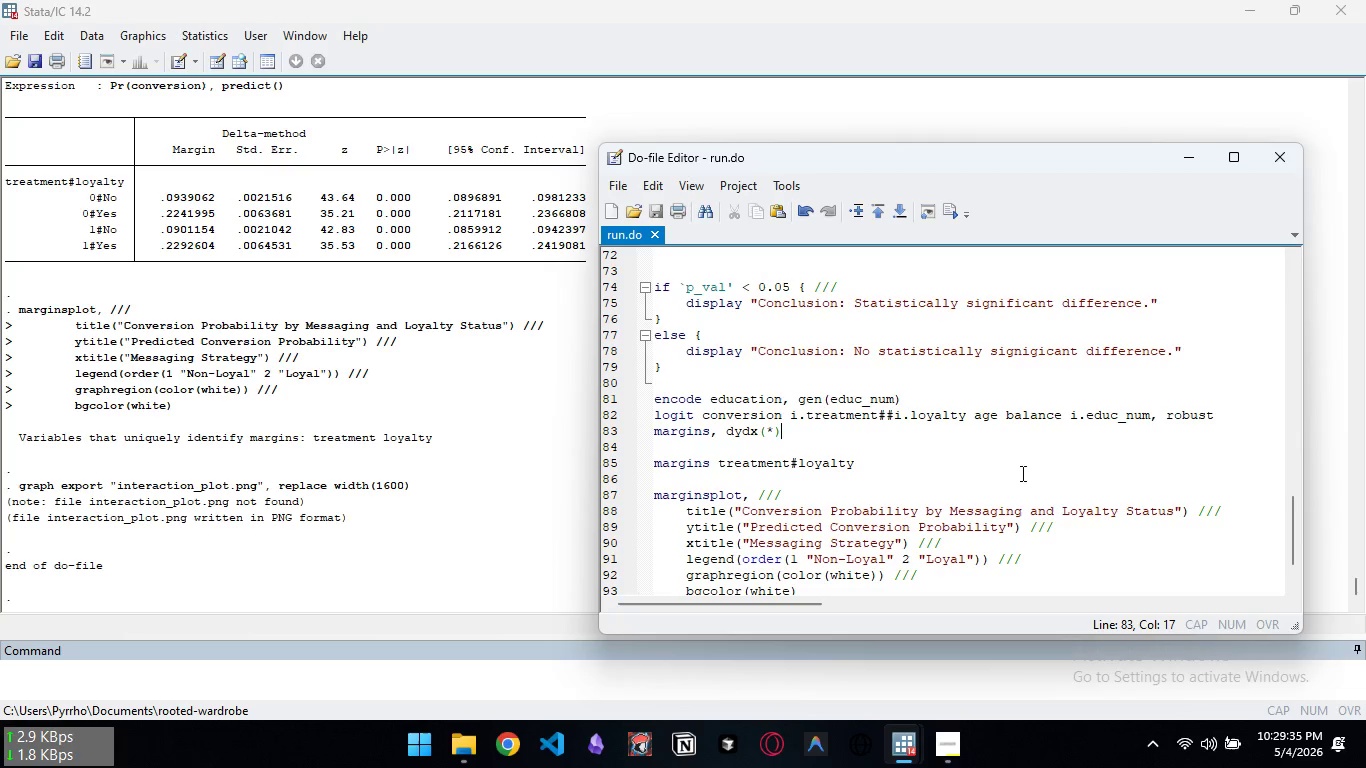 
wait(9.56)
 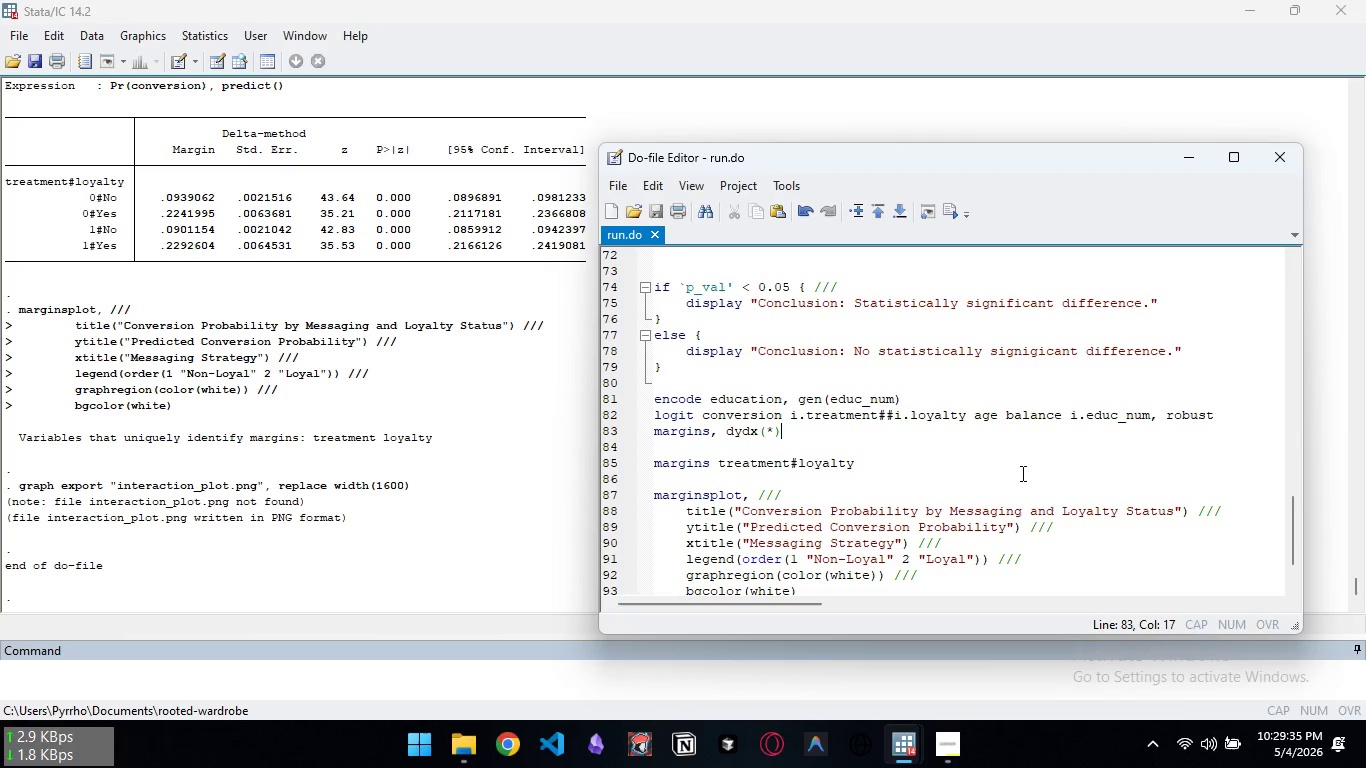 
key(ArrowDown)
 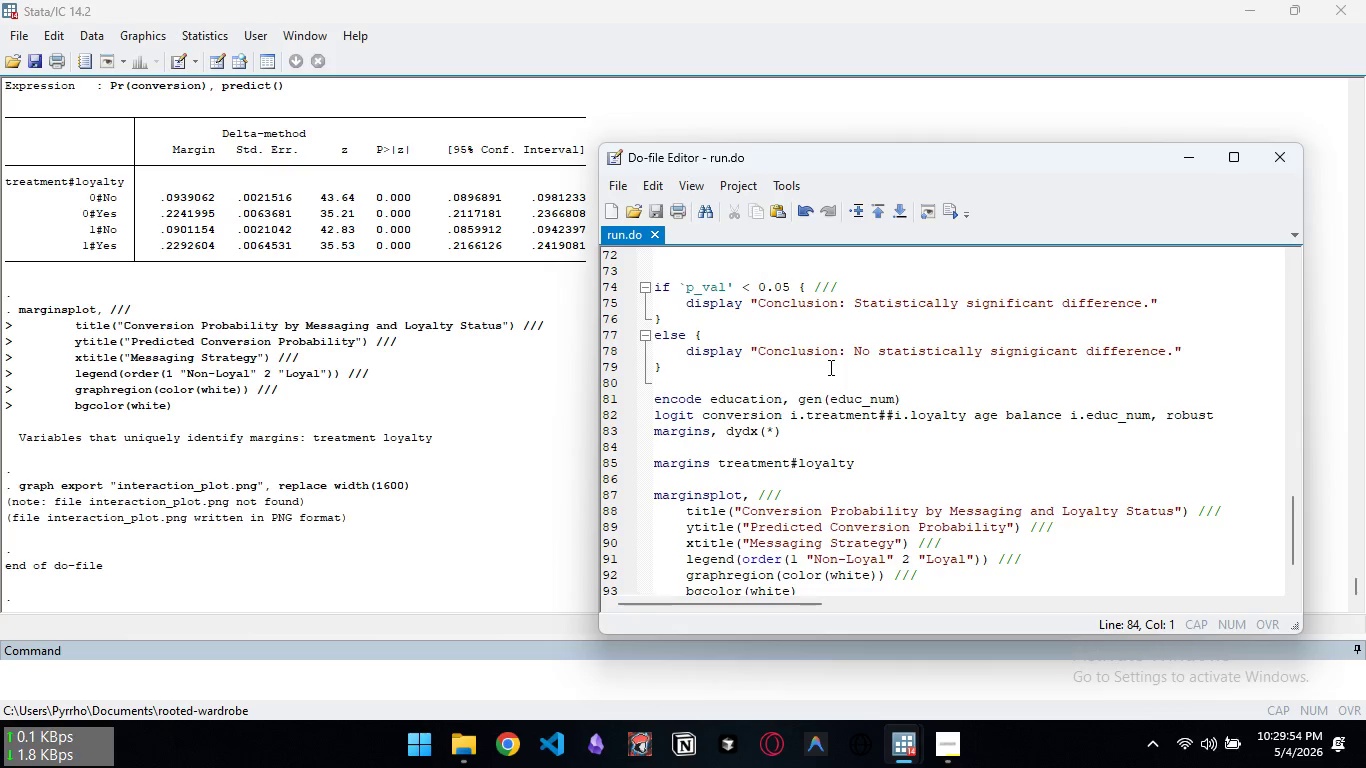 
wait(19.62)
 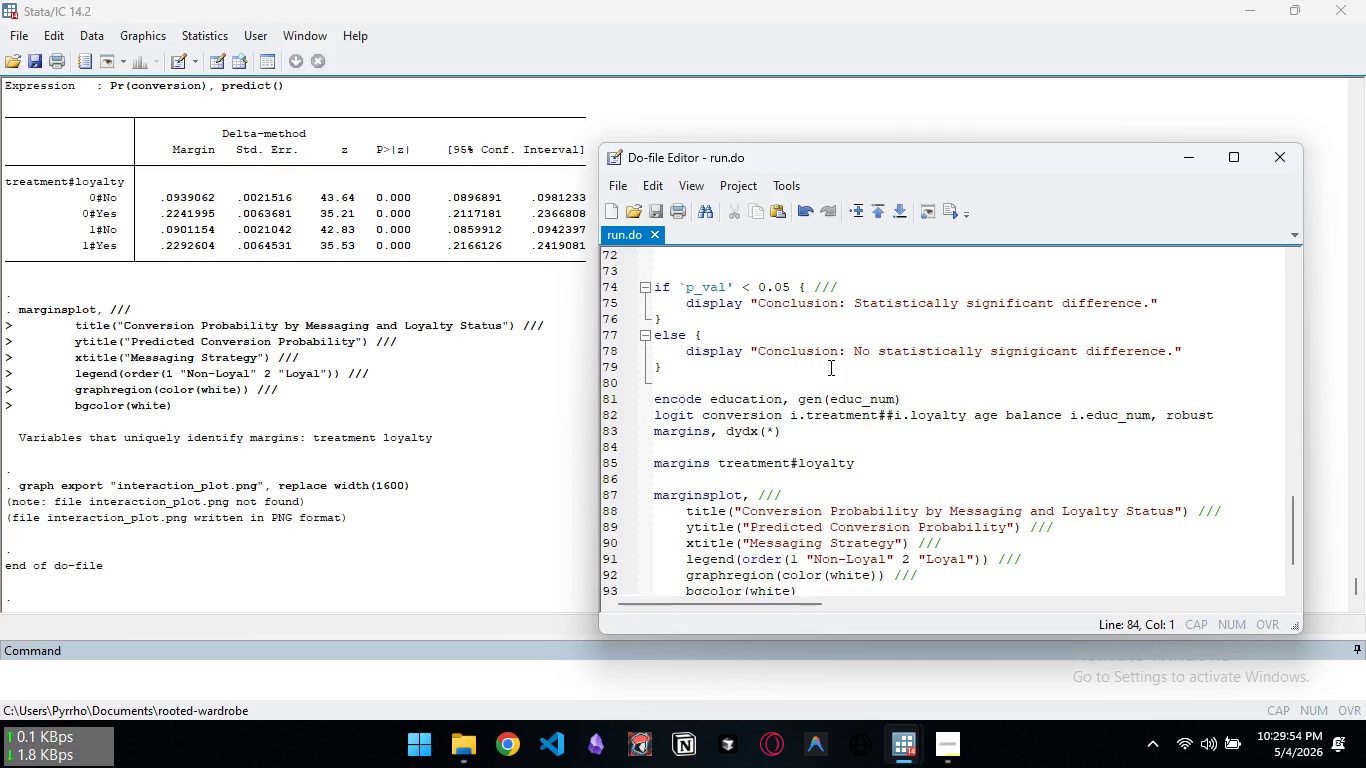 
left_click_drag(start_coordinate=[797, 428], to_coordinate=[644, 428])
 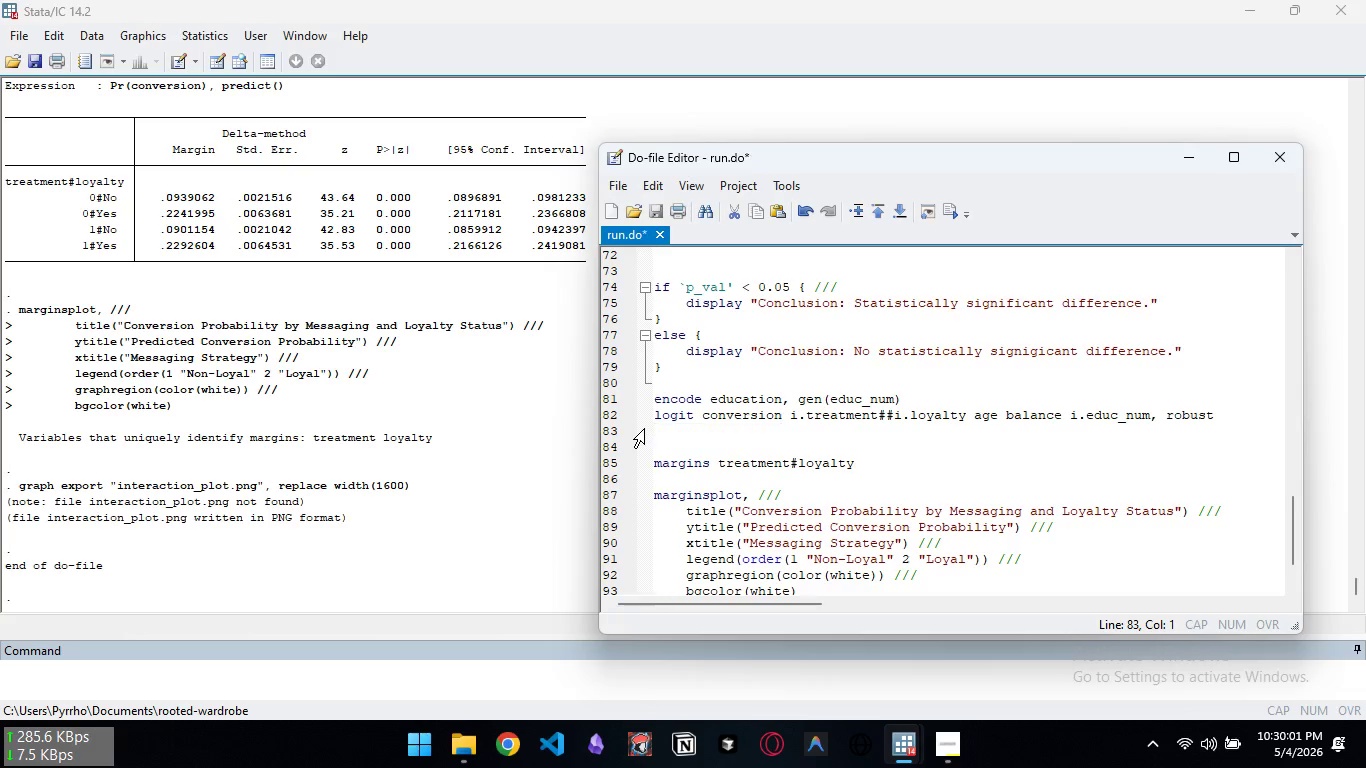 
key(Control+X)
 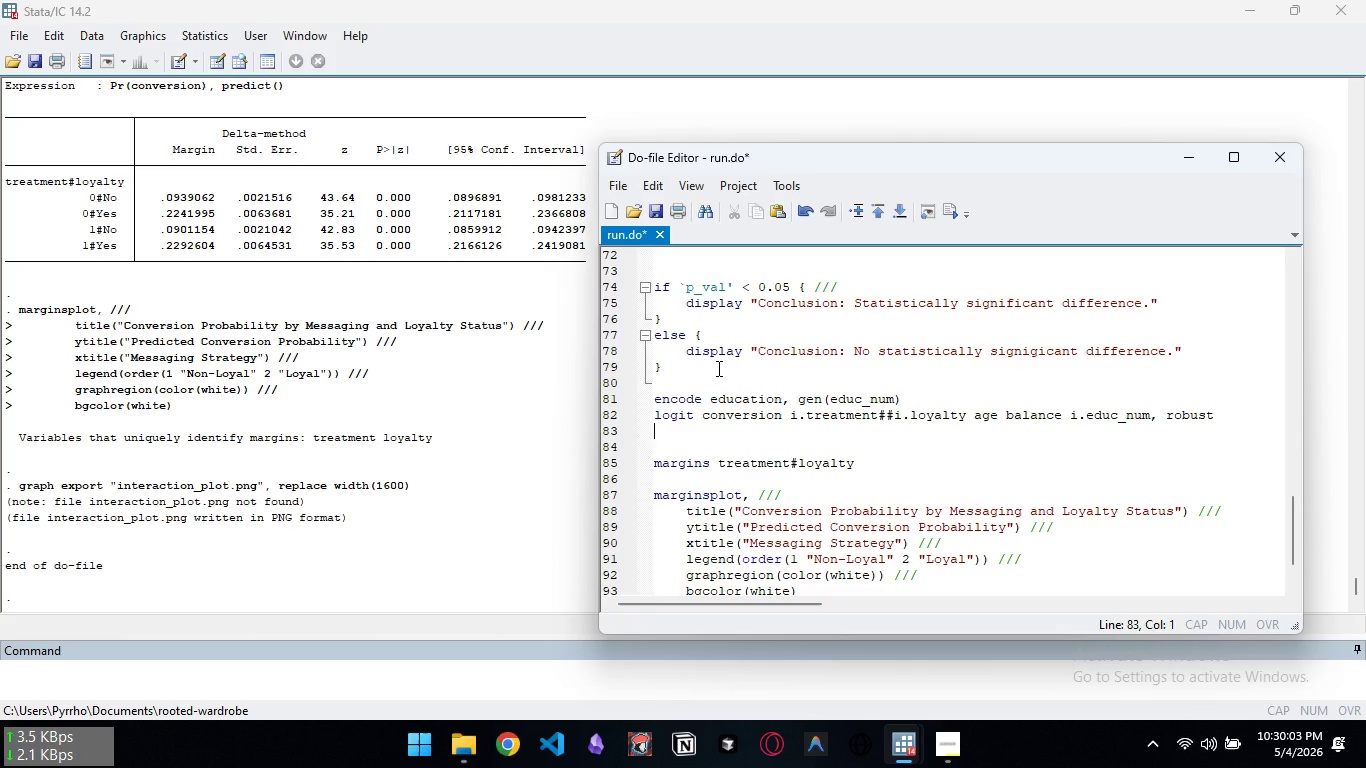 
left_click([717, 368])
 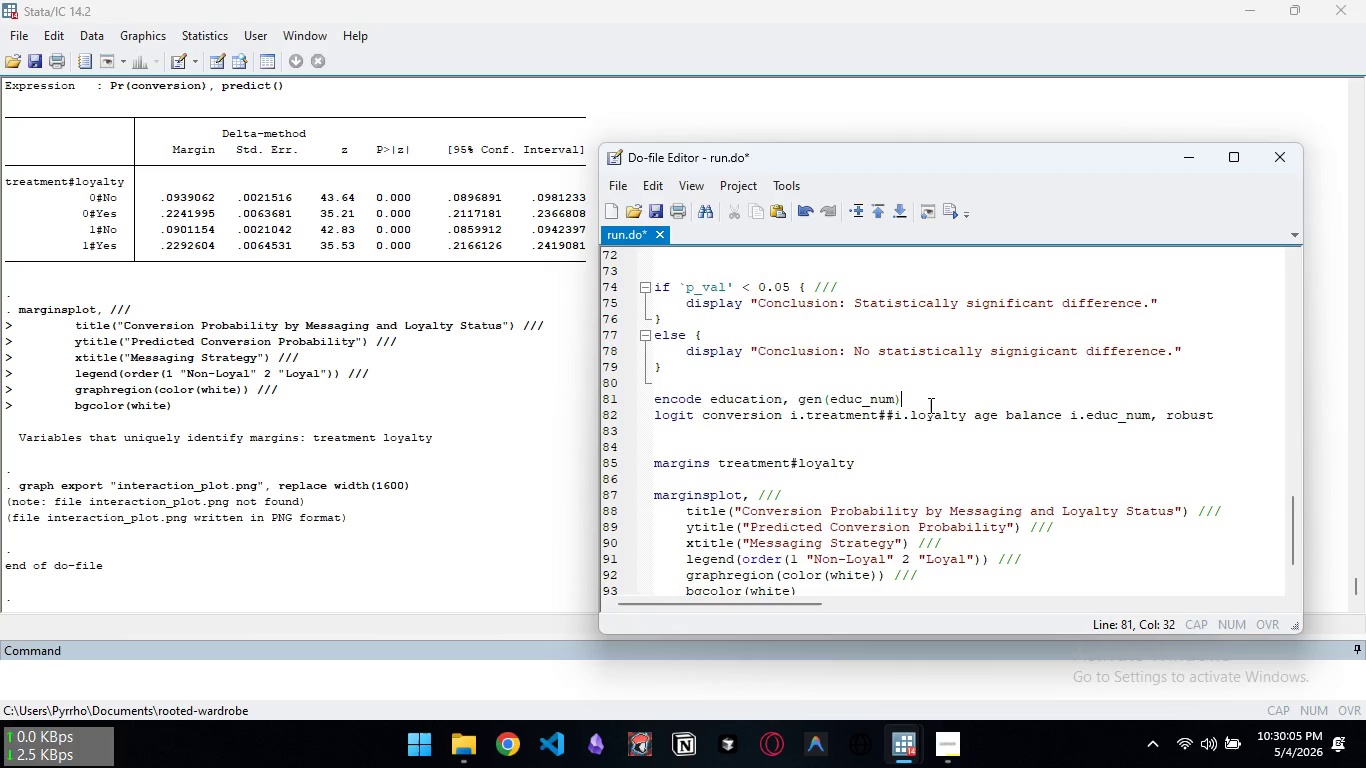 
left_click([929, 405])
 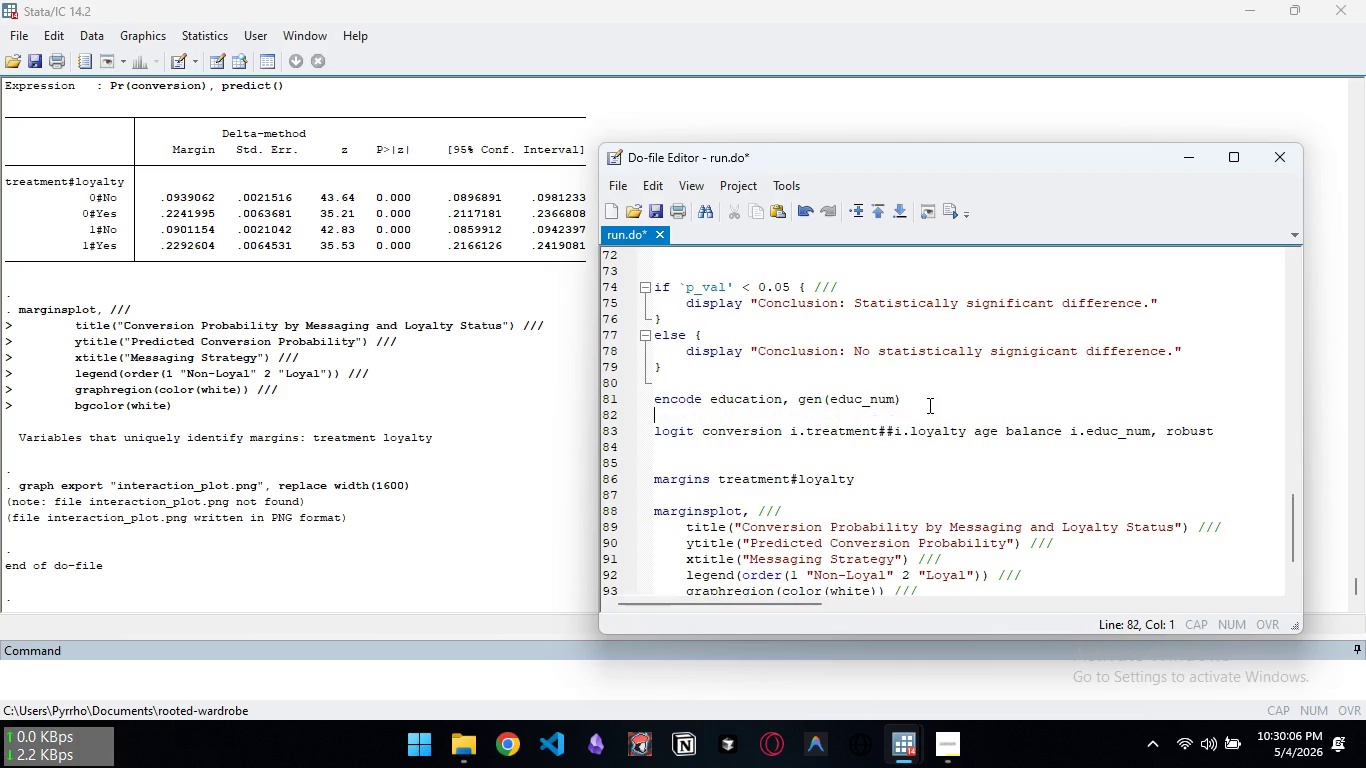 
key(Enter)
 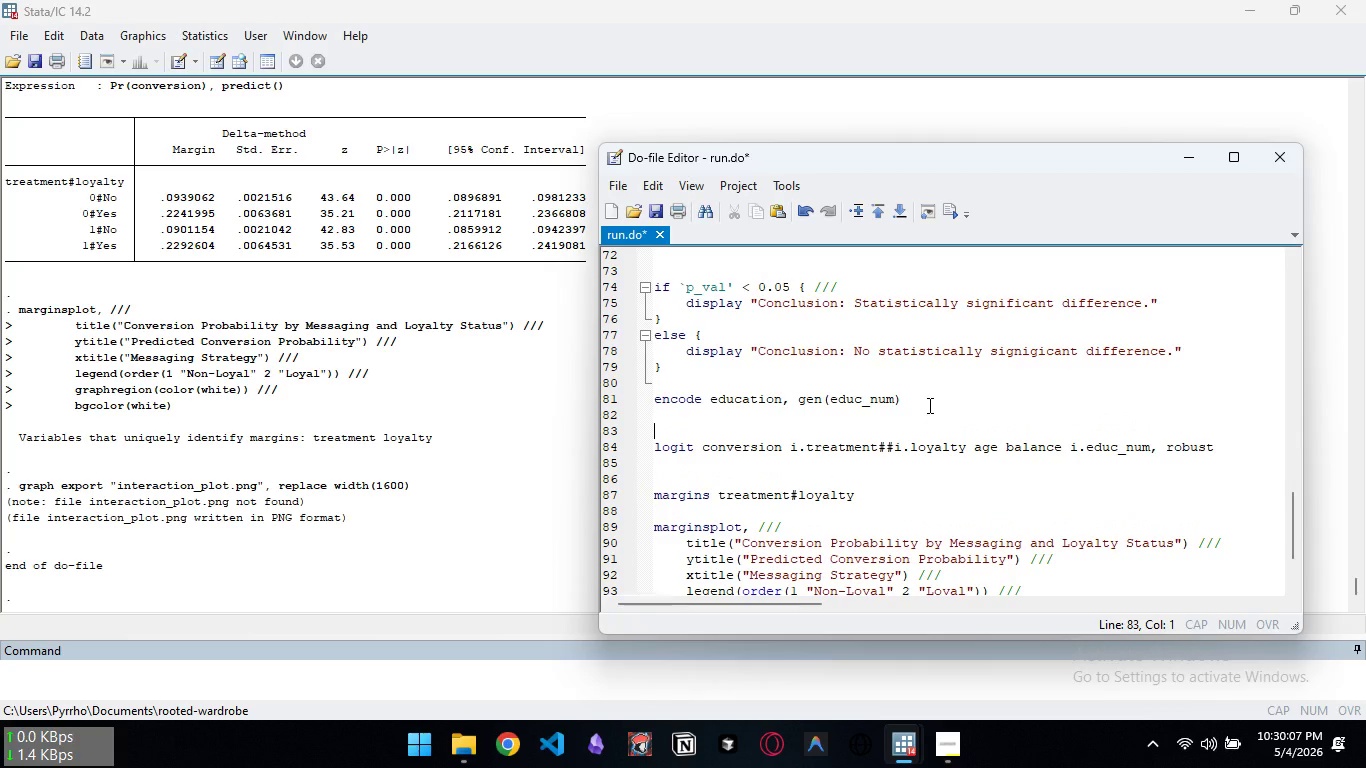 
key(Enter)
 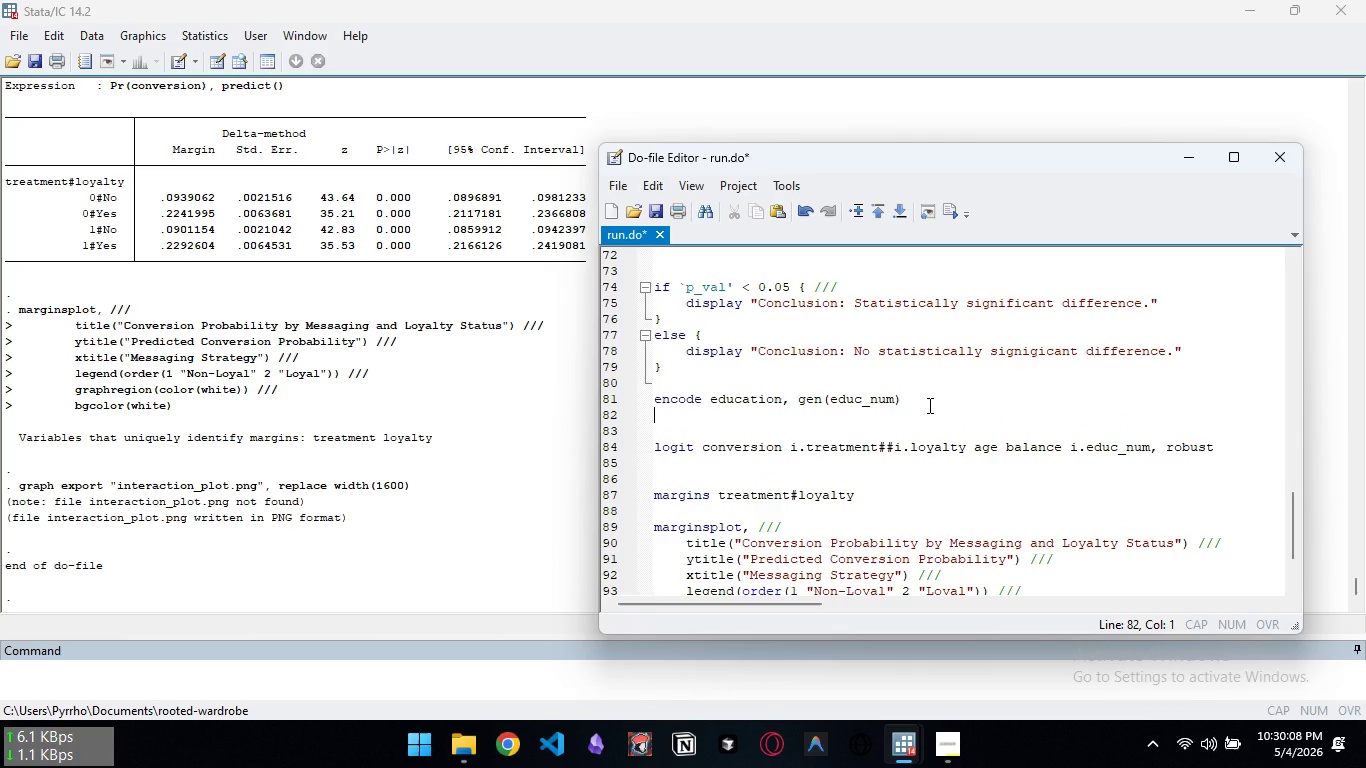 
key(ArrowUp)
 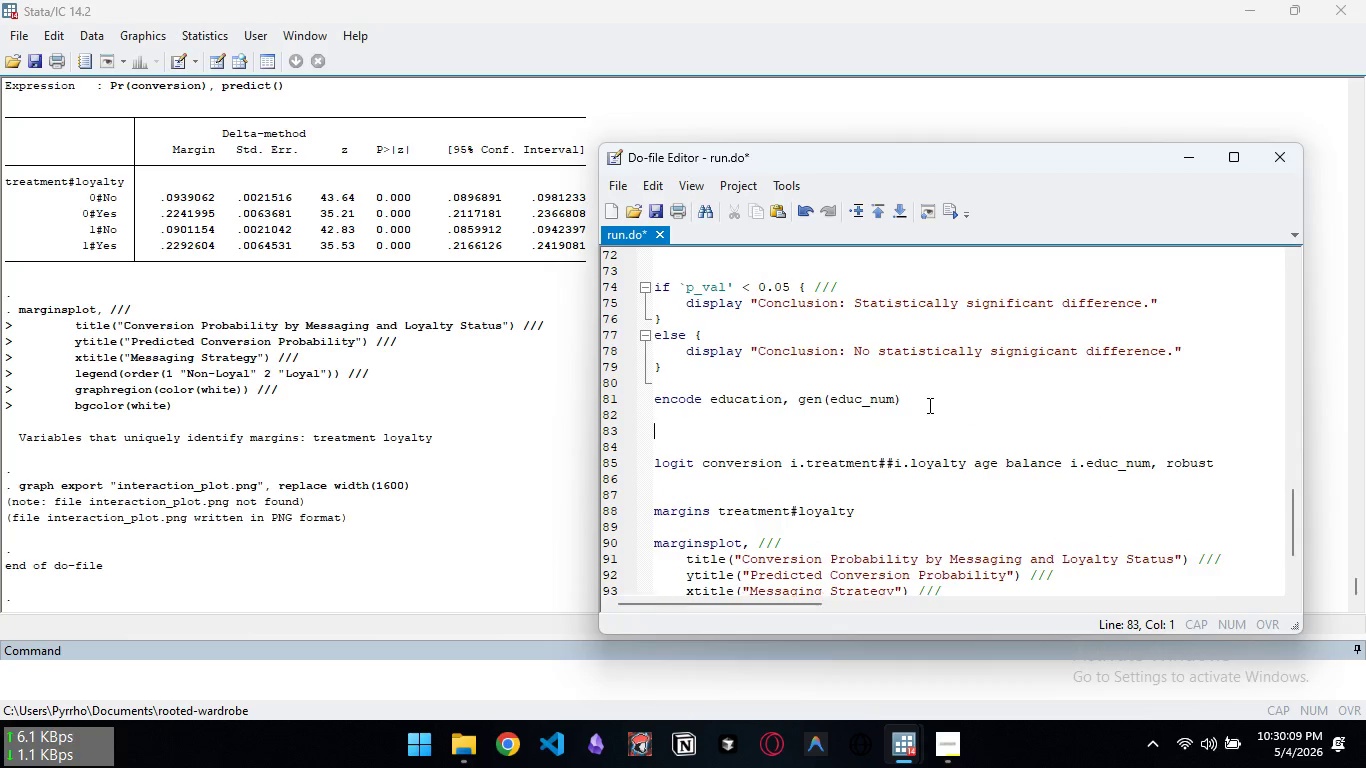 
key(Enter)
 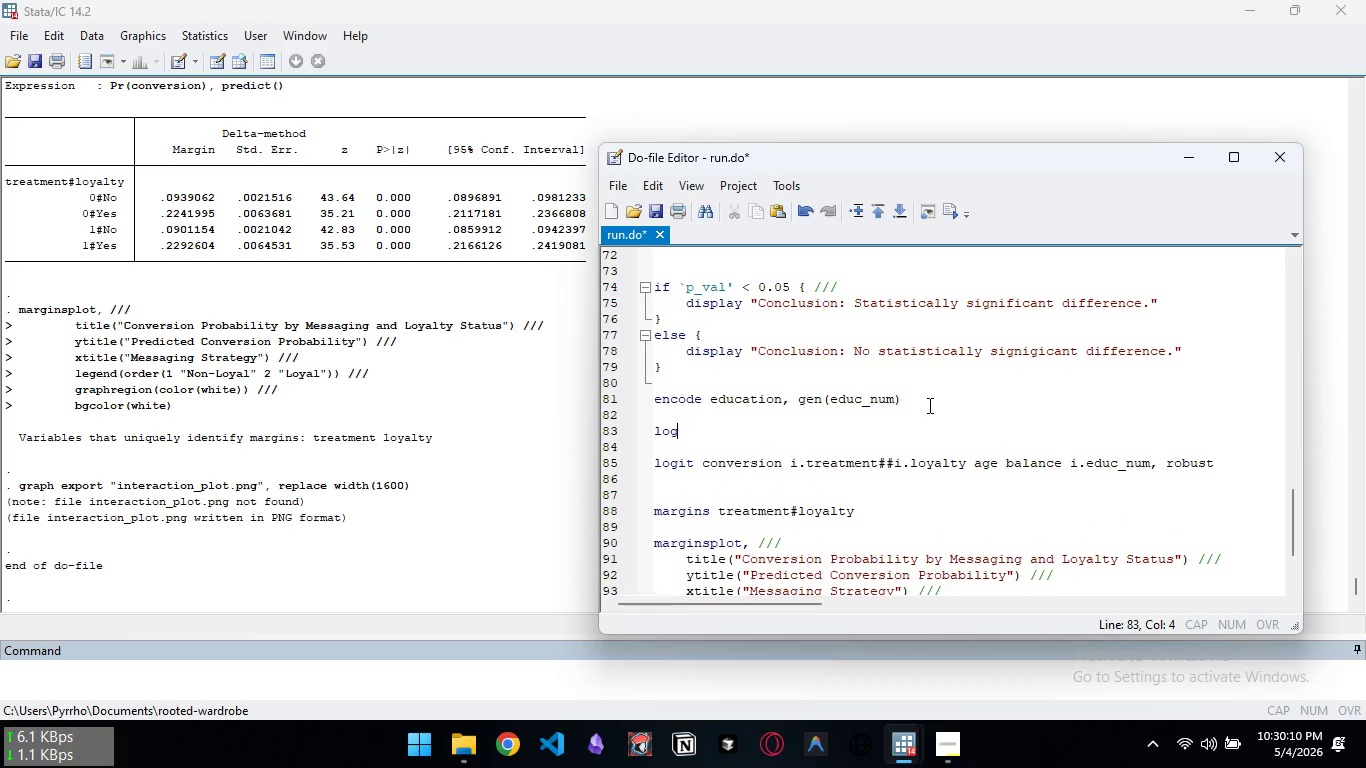 
type(loglit converiosn)
 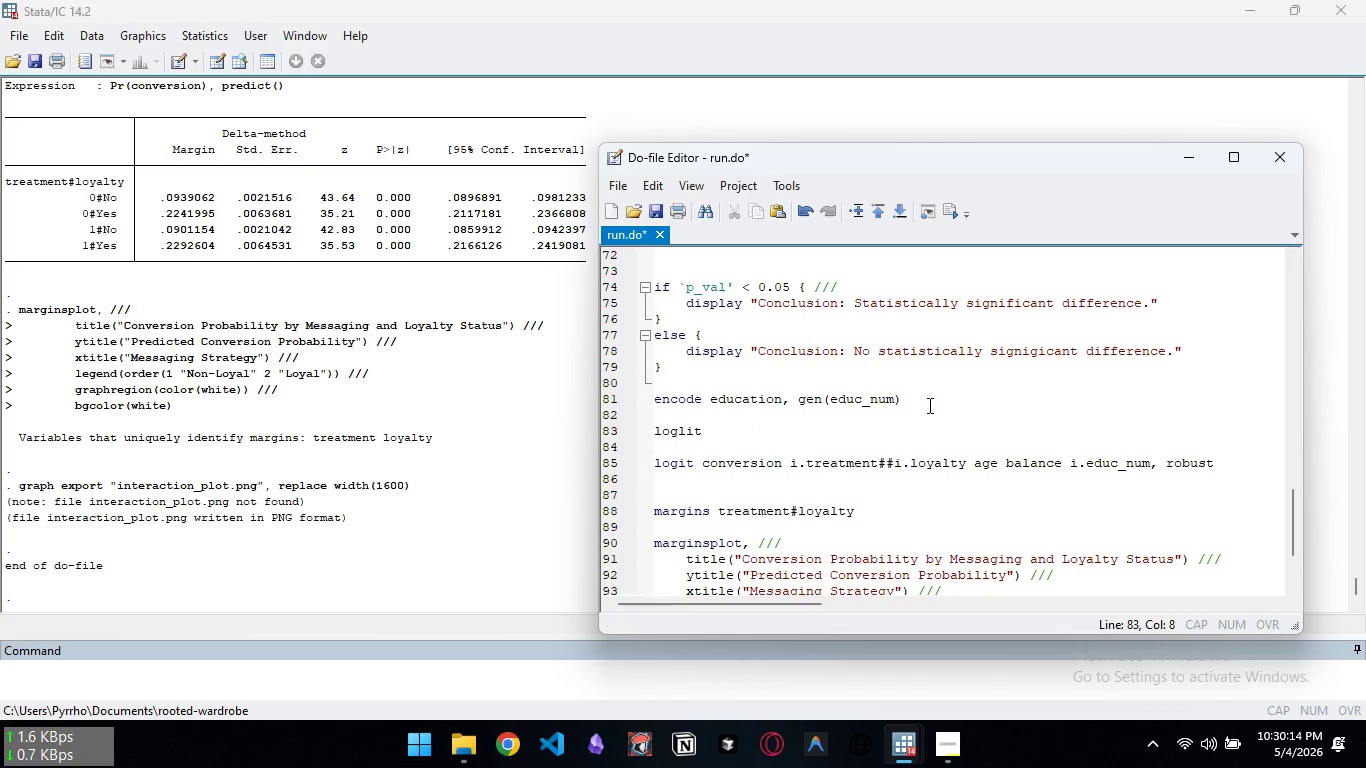 
key(Control+ControlLeft)
 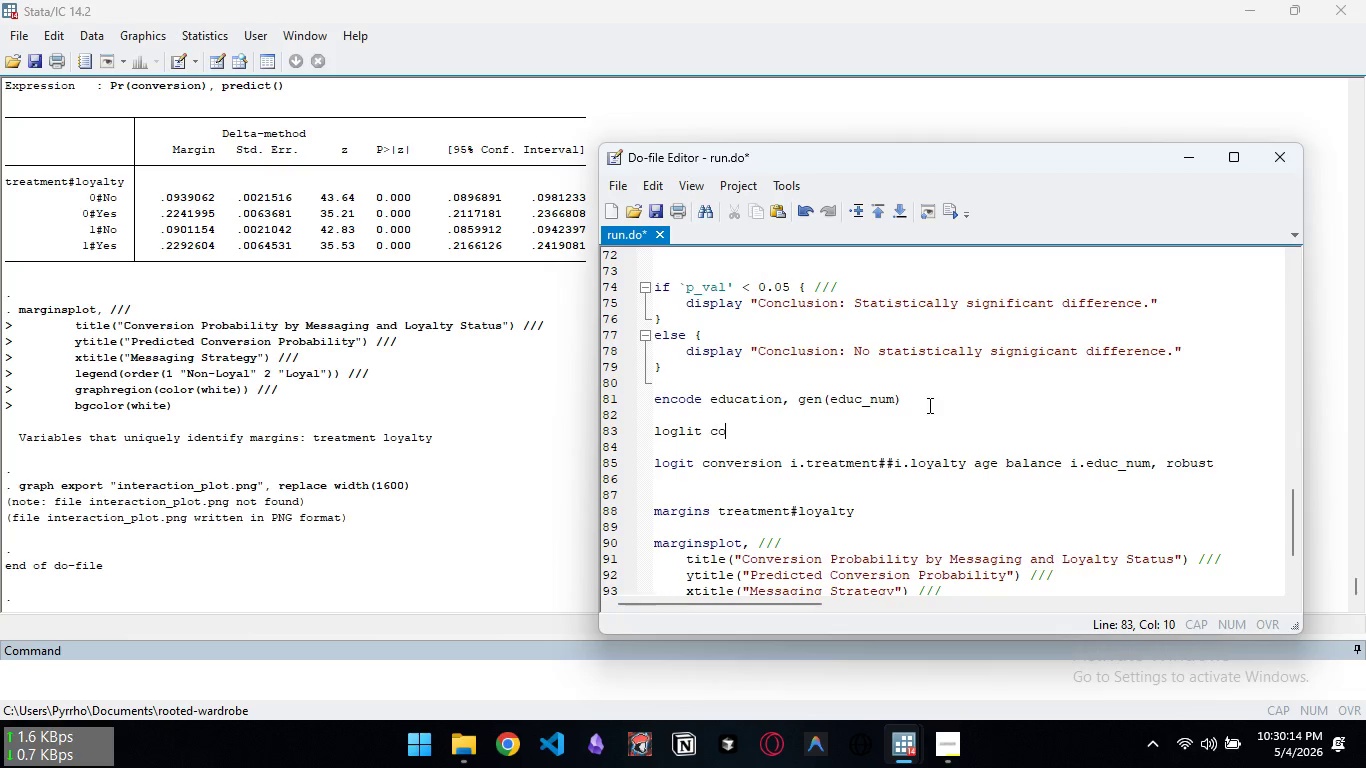 
key(Control+Backspace)
 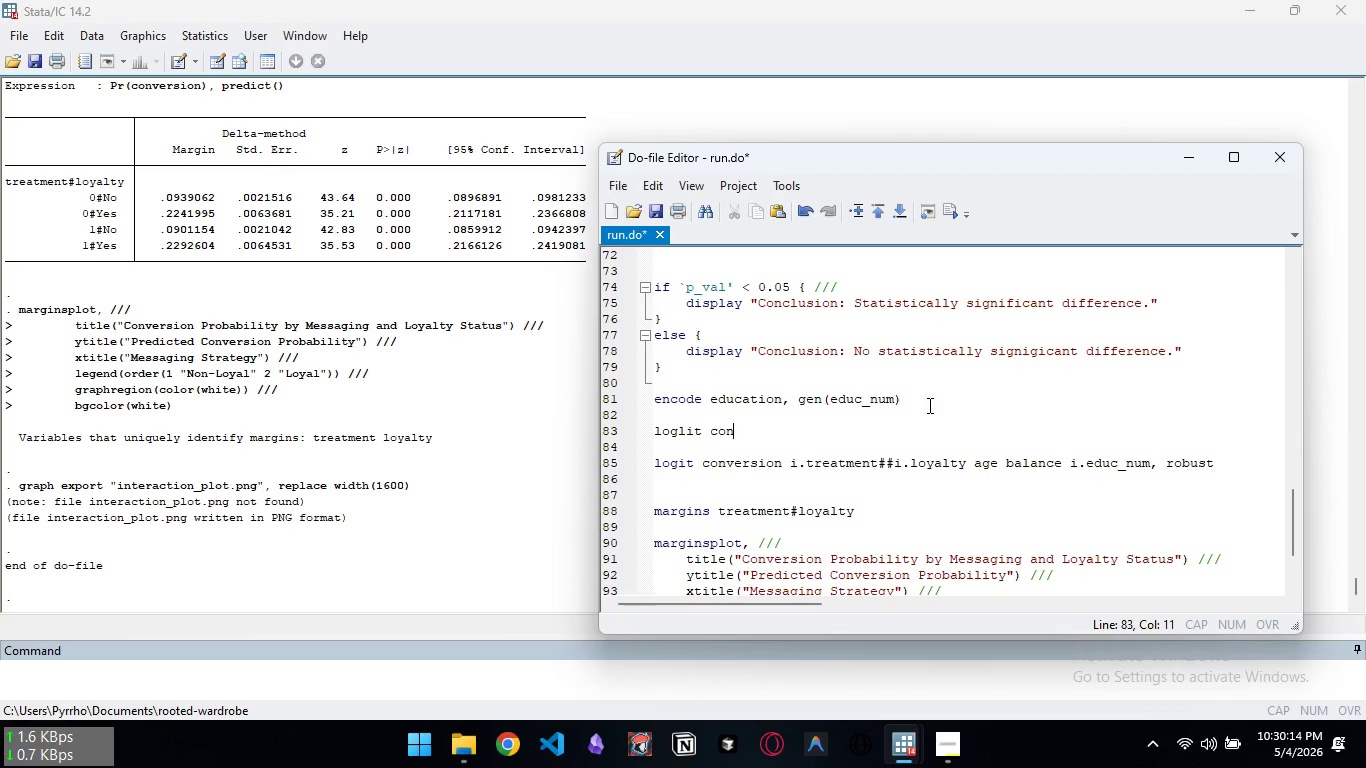 
type(conversin)
key(Backspace)
type(on i.treatmet)
key(Backspace)
type(ne)
key(Backspace)
type(t age balance i.educ_num)
 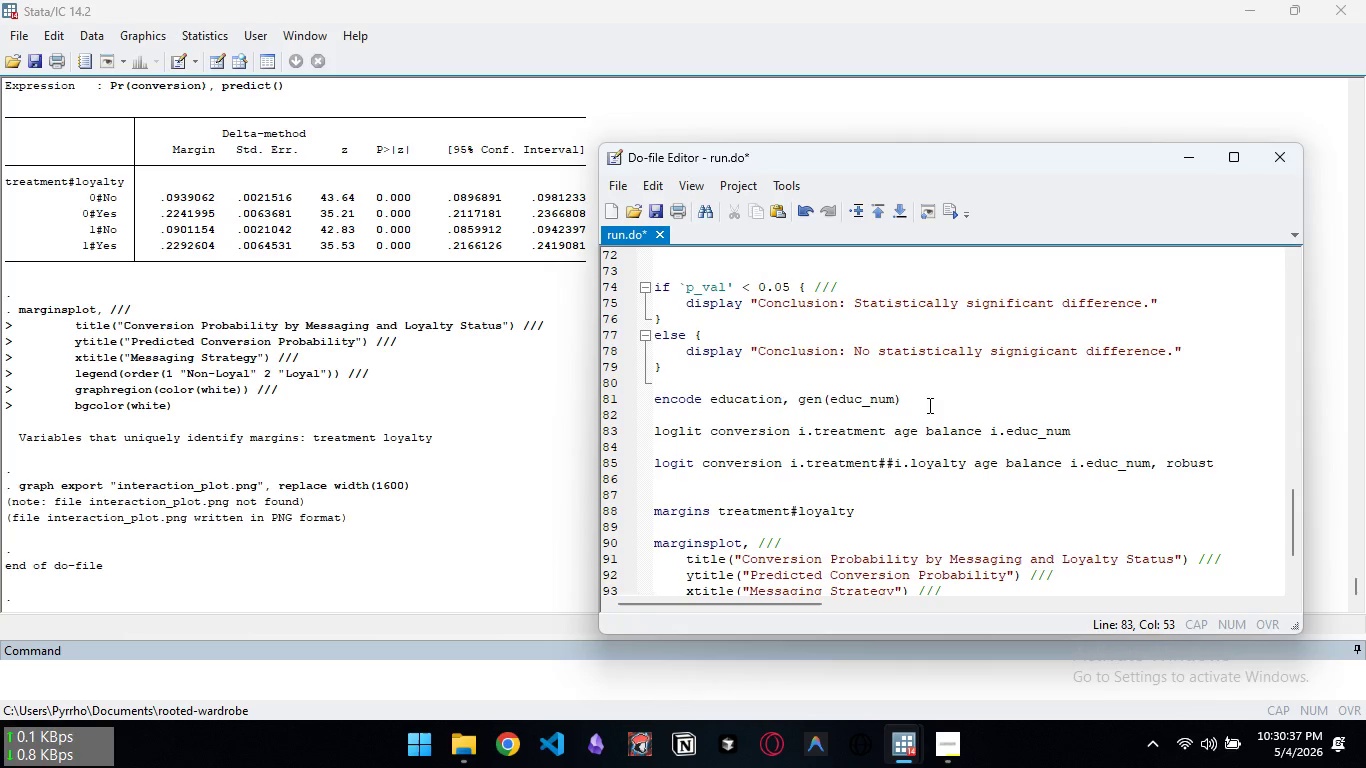 
wait(5.58)
 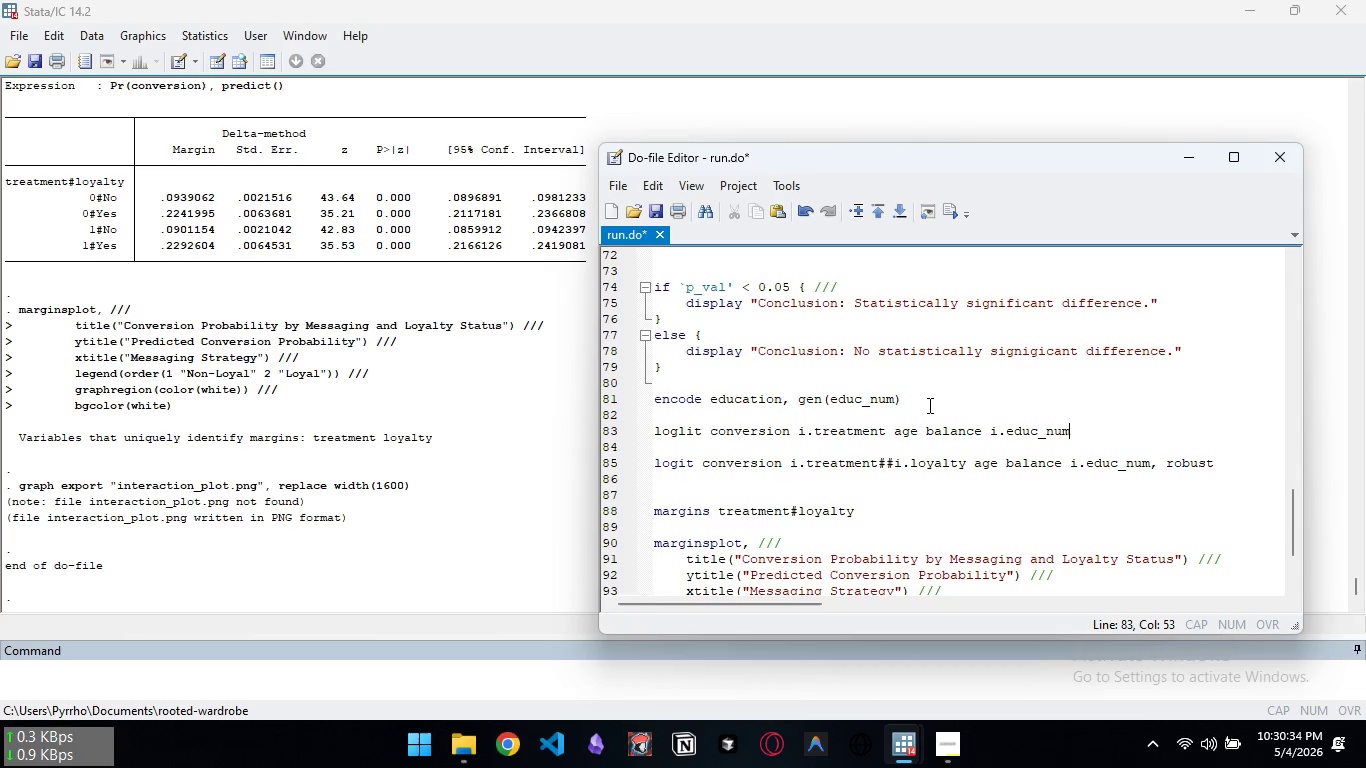 
type(, robust)
 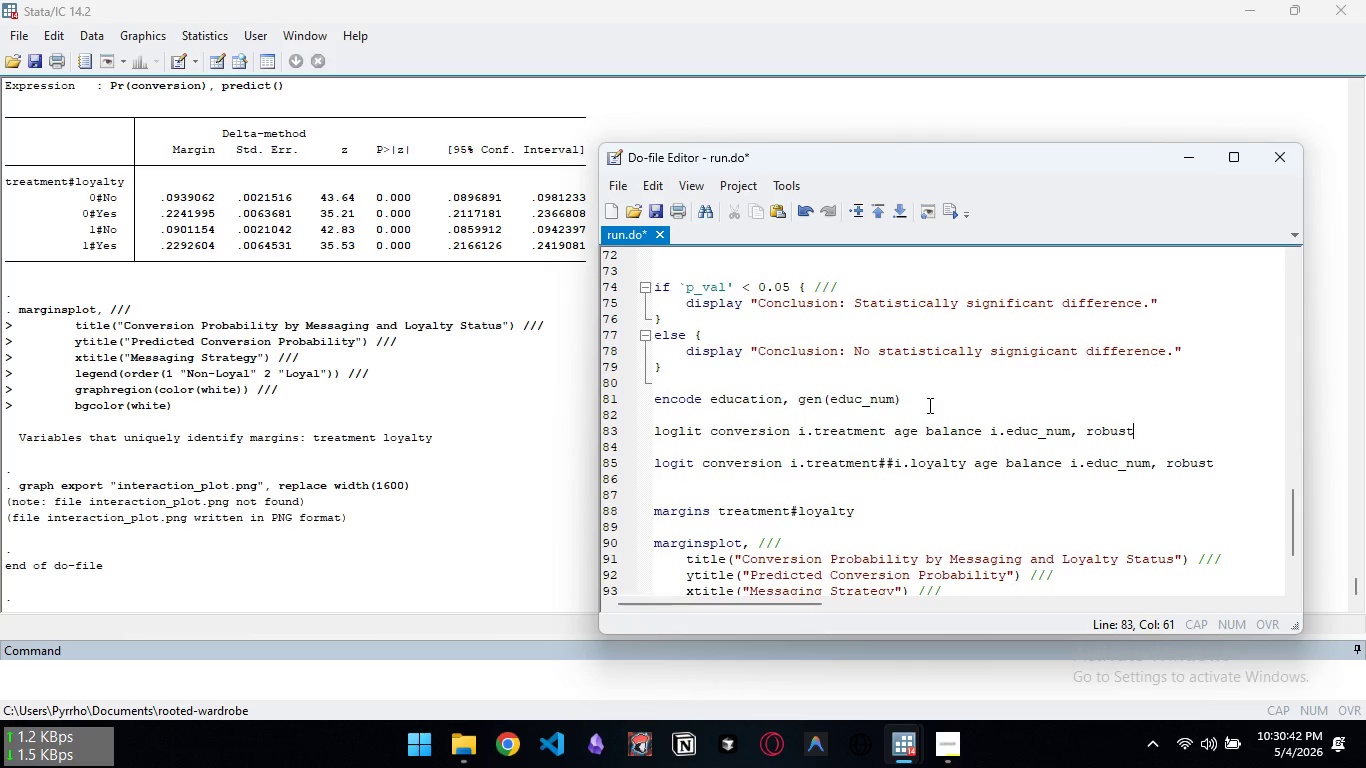 
key(Control+ArrowLeft)
 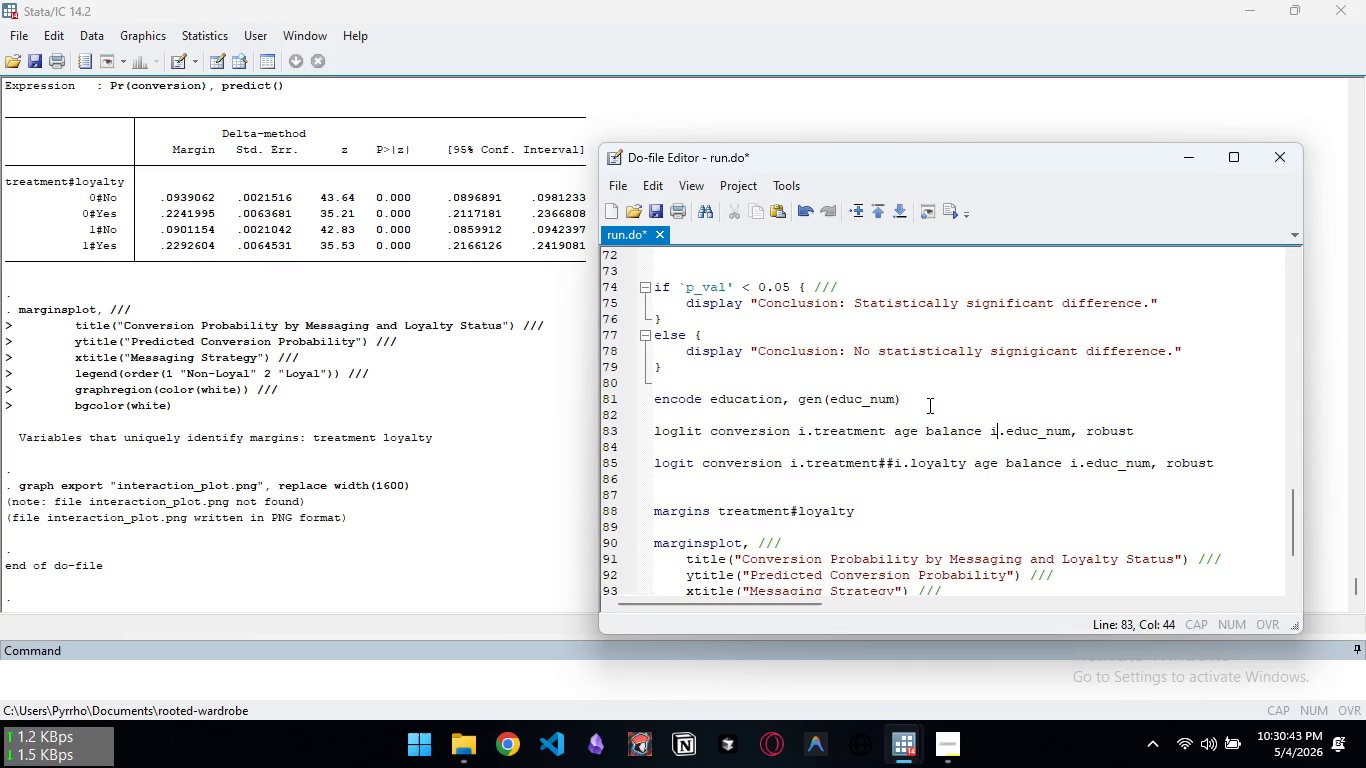 
key(Control+ArrowLeft)
 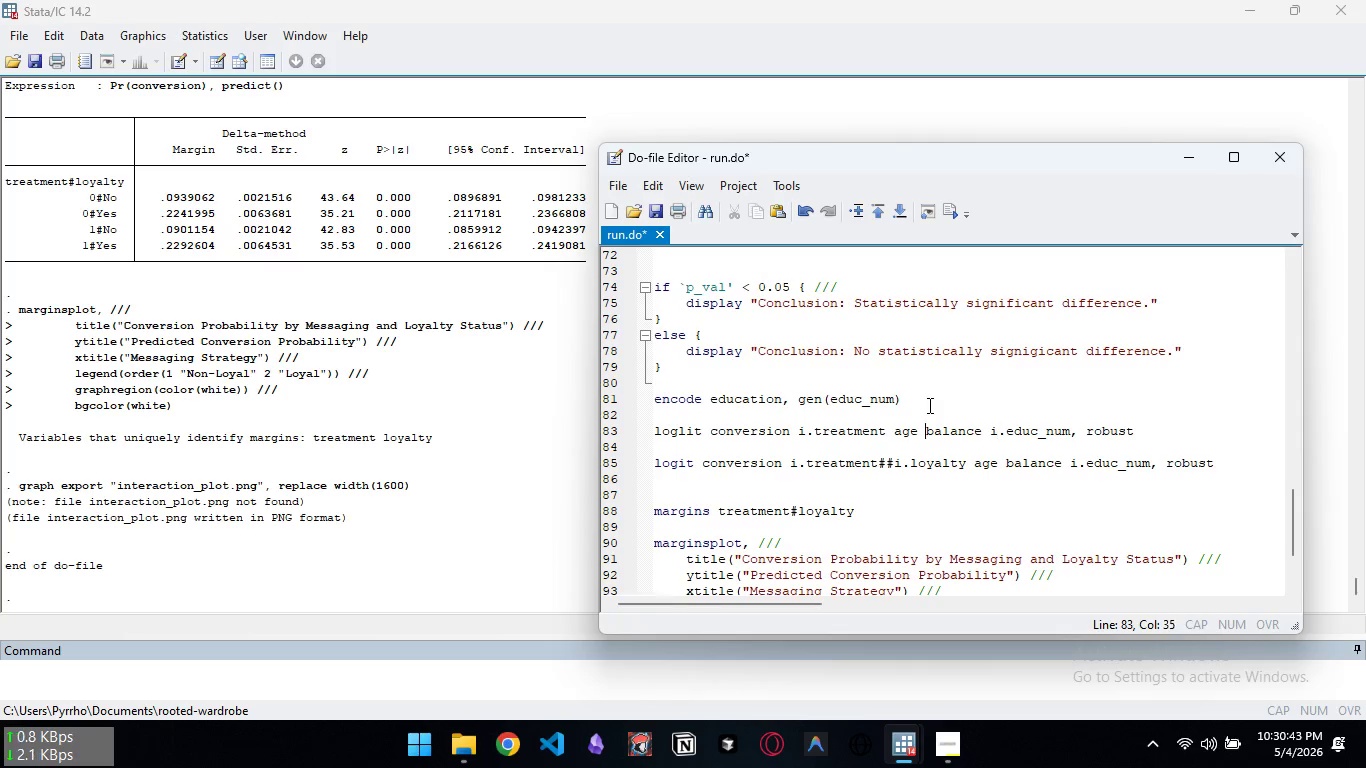 
key(Control+ArrowLeft)
 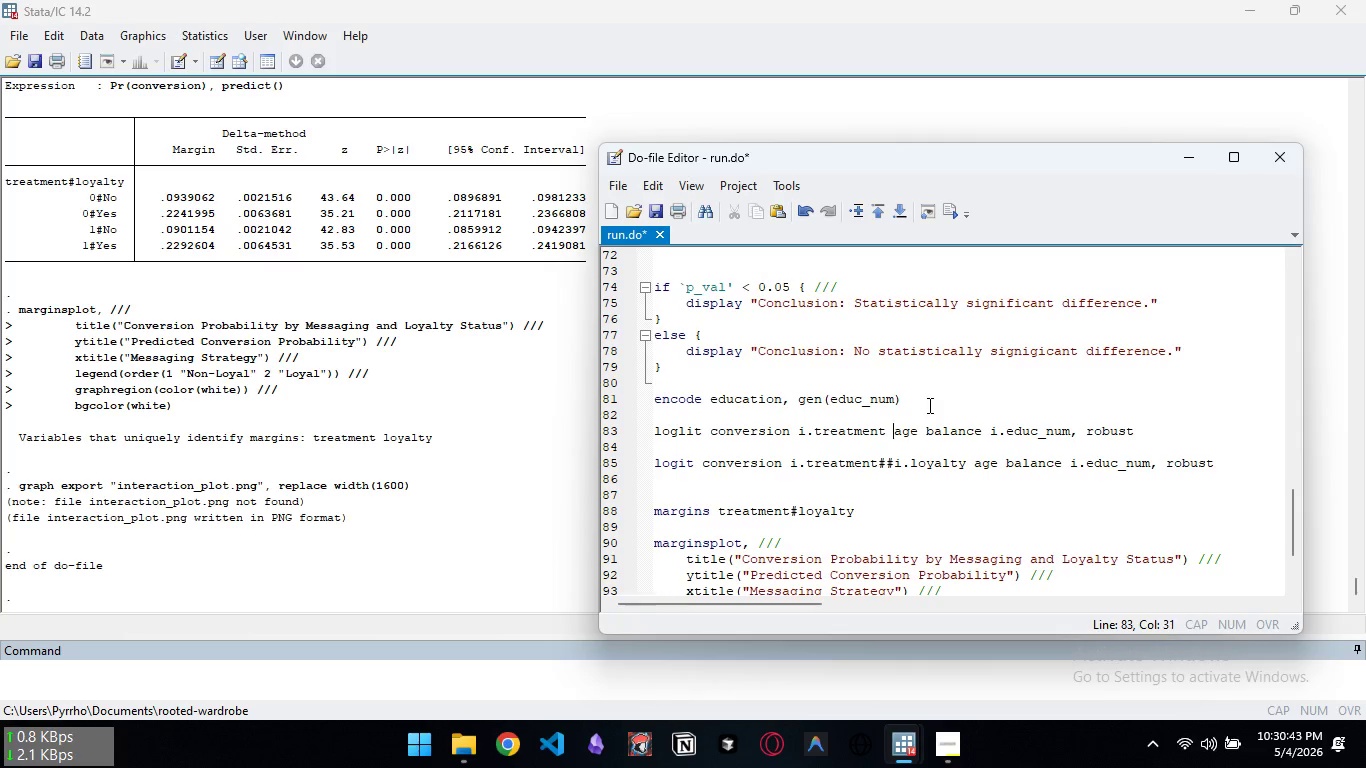 
key(Control+ArrowLeft)
 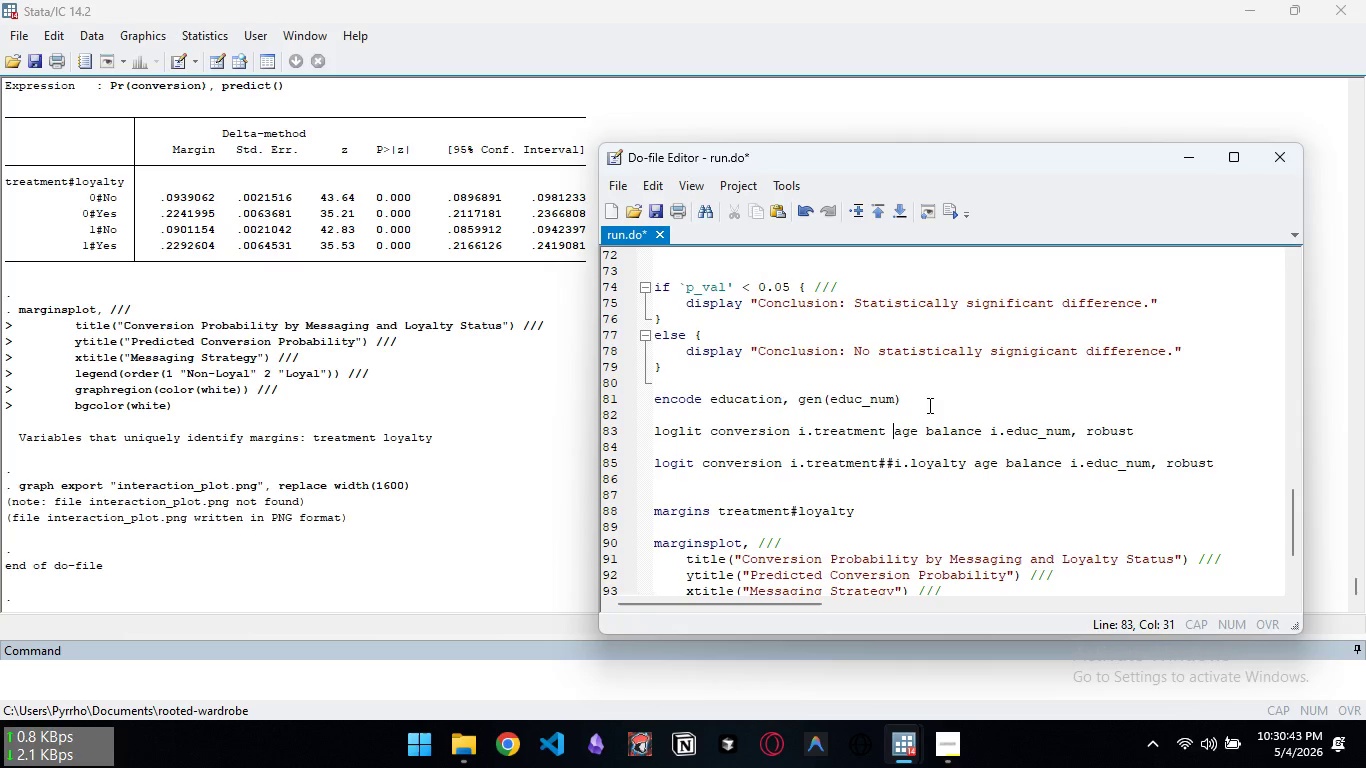 
key(Control+ArrowLeft)
 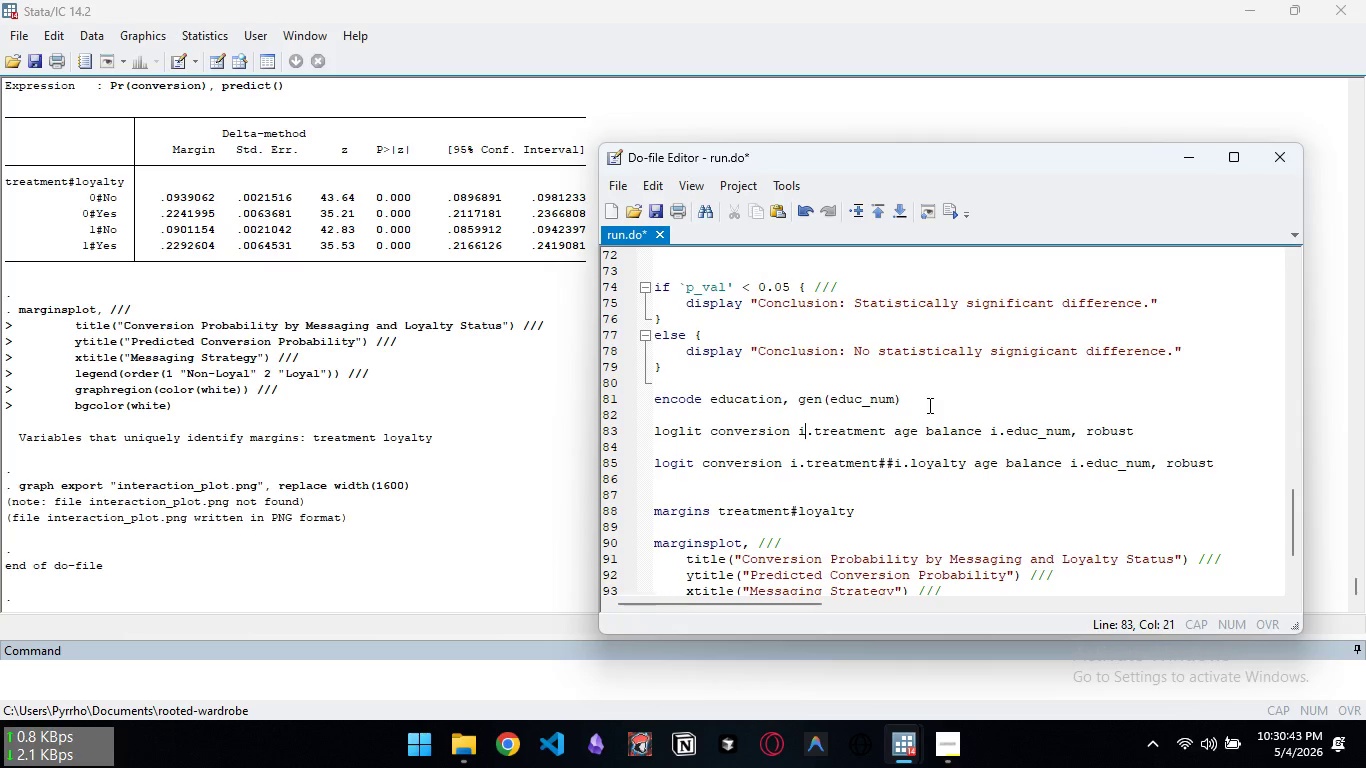 
key(Control+ArrowLeft)
 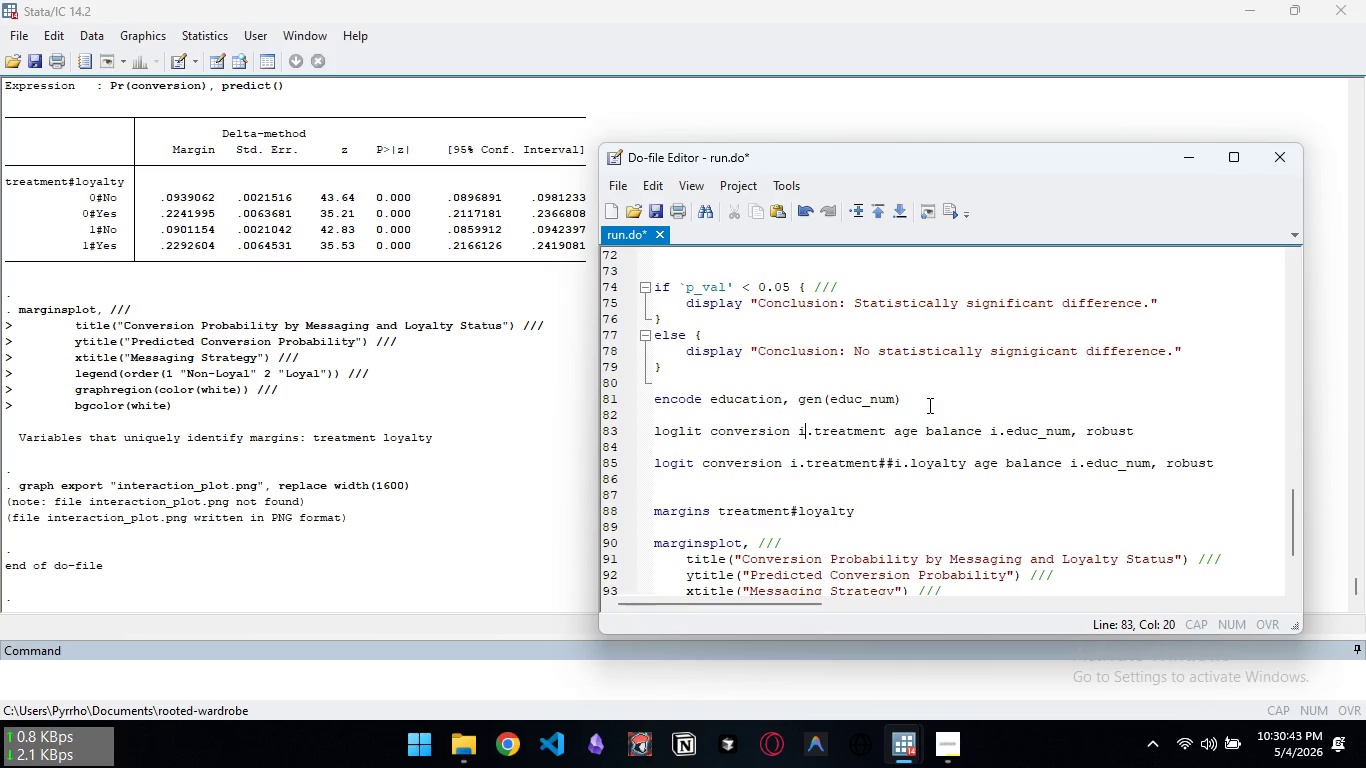 
key(Control+ArrowLeft)
 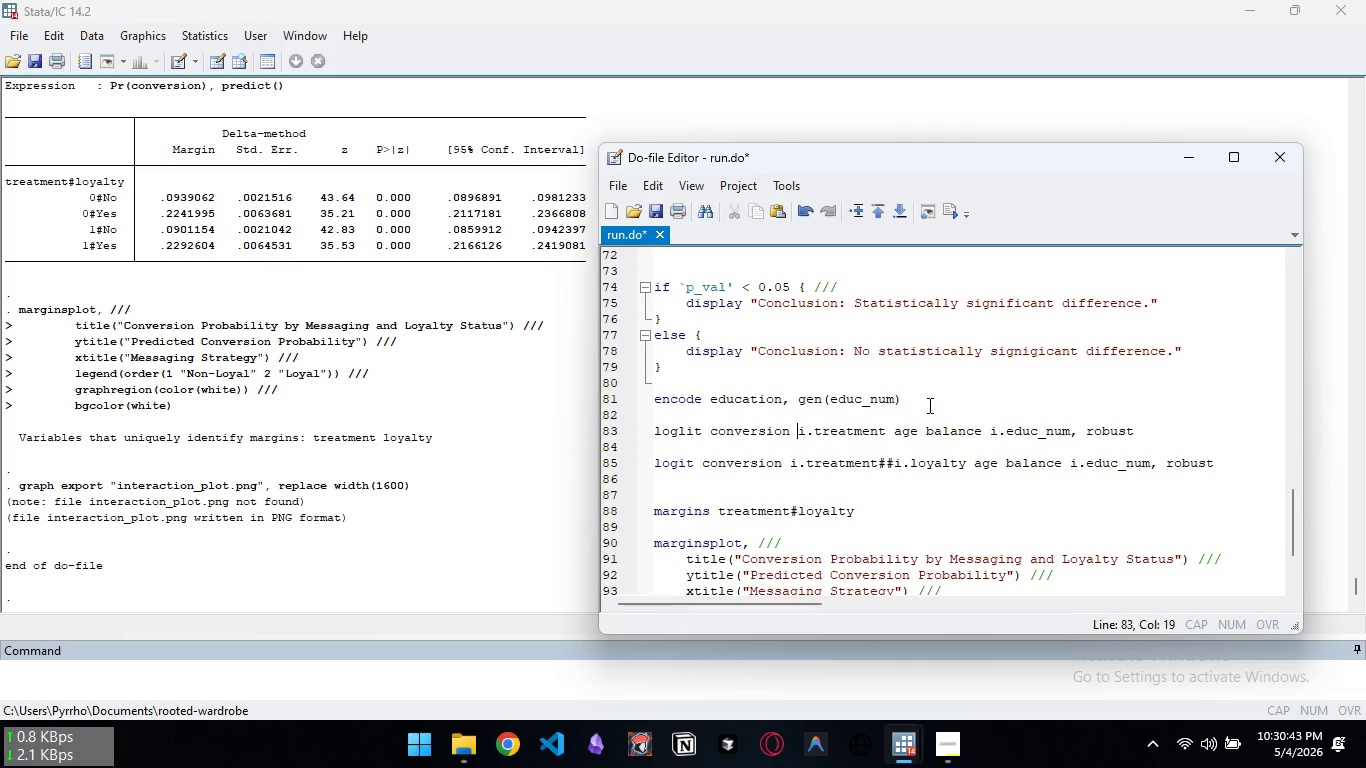 
key(Control+ArrowLeft)
 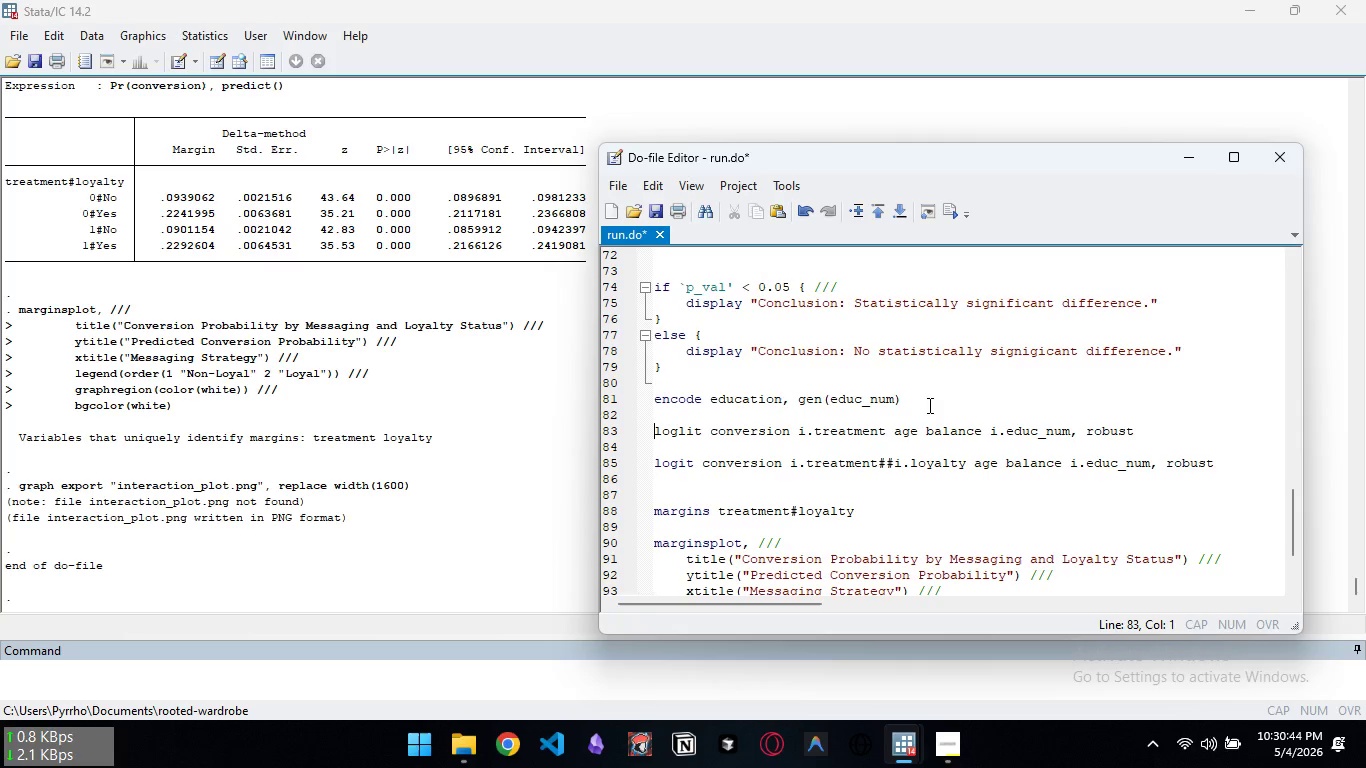 
key(Control+ArrowLeft)
 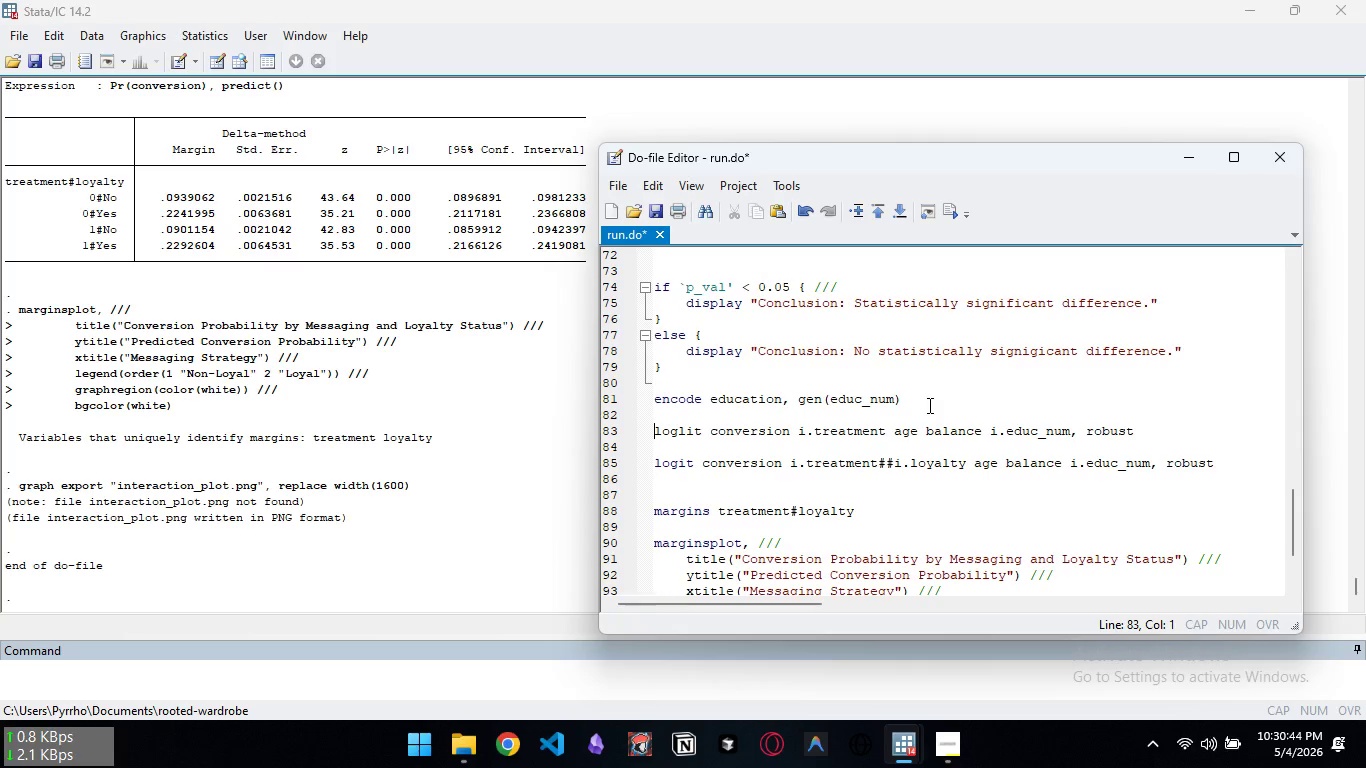 
key(Control+ArrowLeft)
 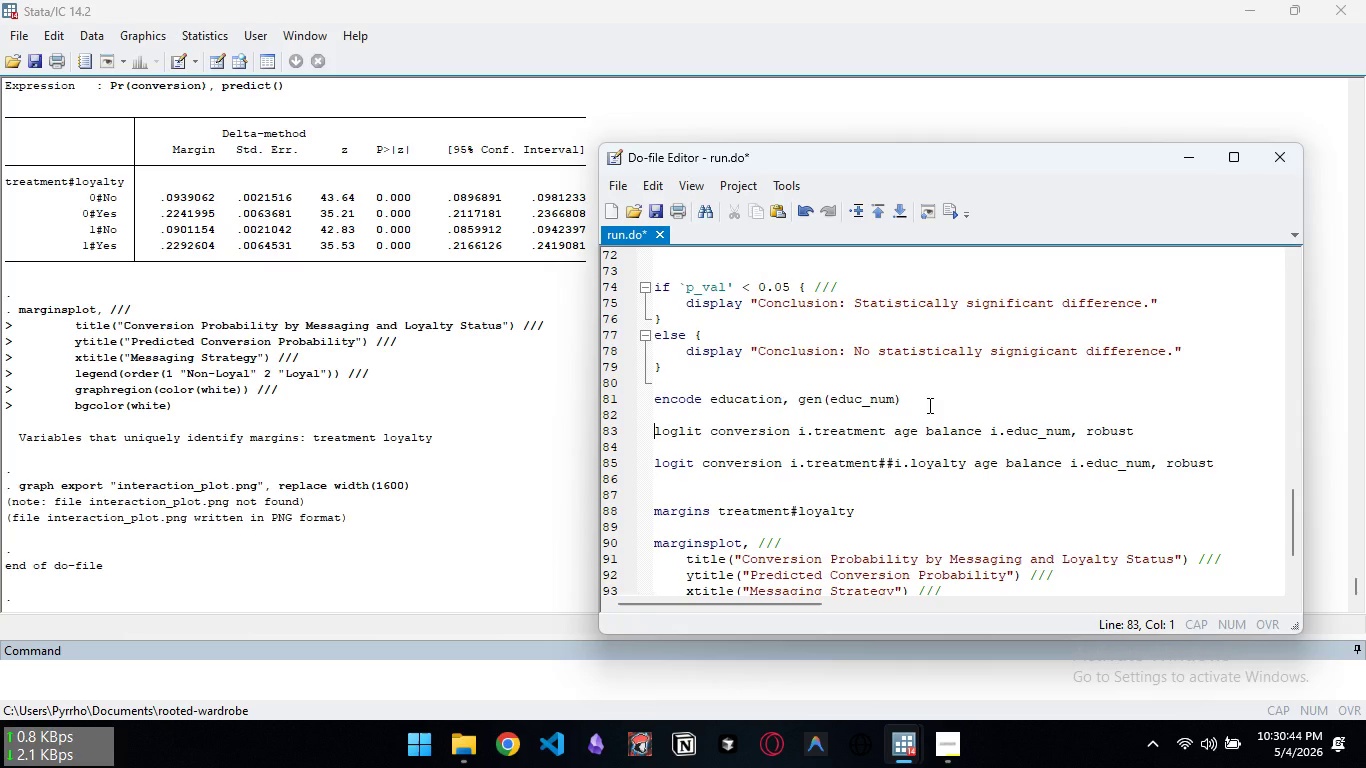 
key(Control+ArrowLeft)
 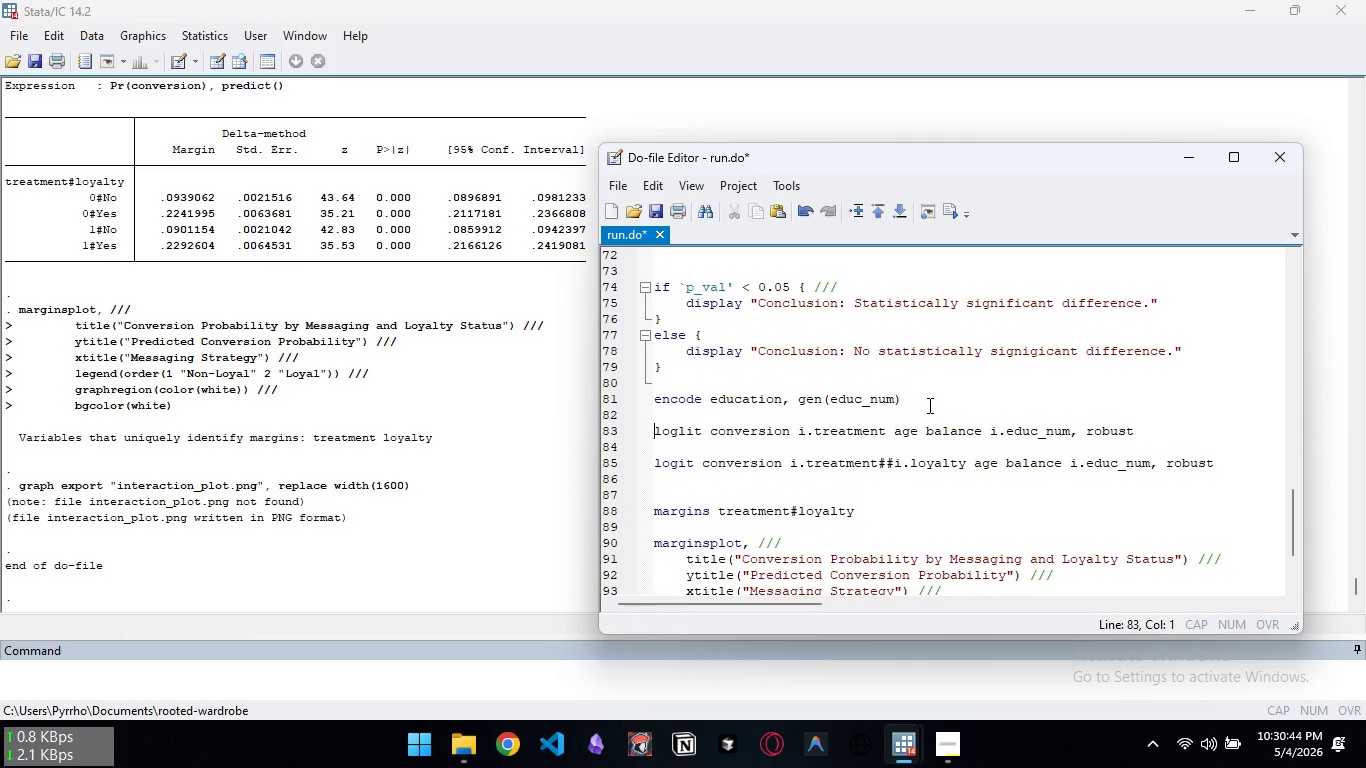 
key(Control+ArrowLeft)
 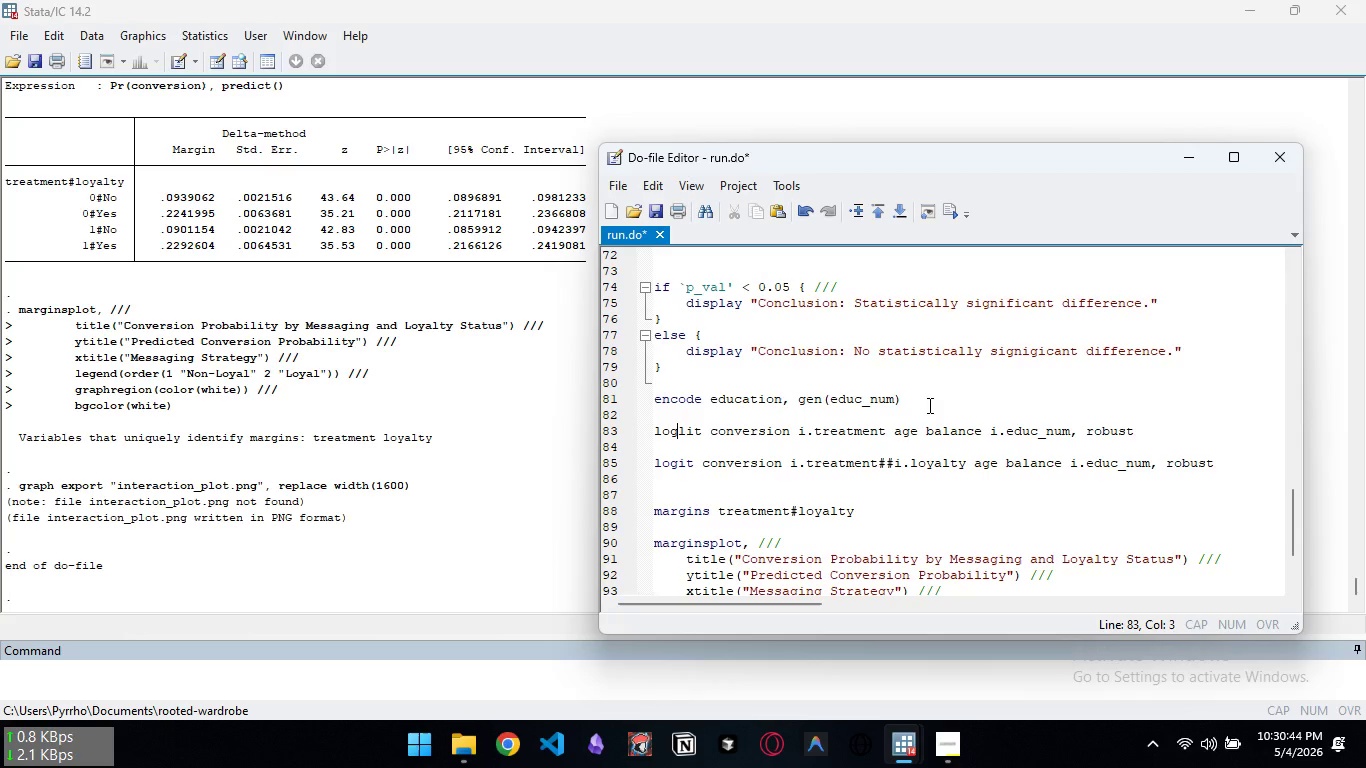 
key(ArrowRight)
 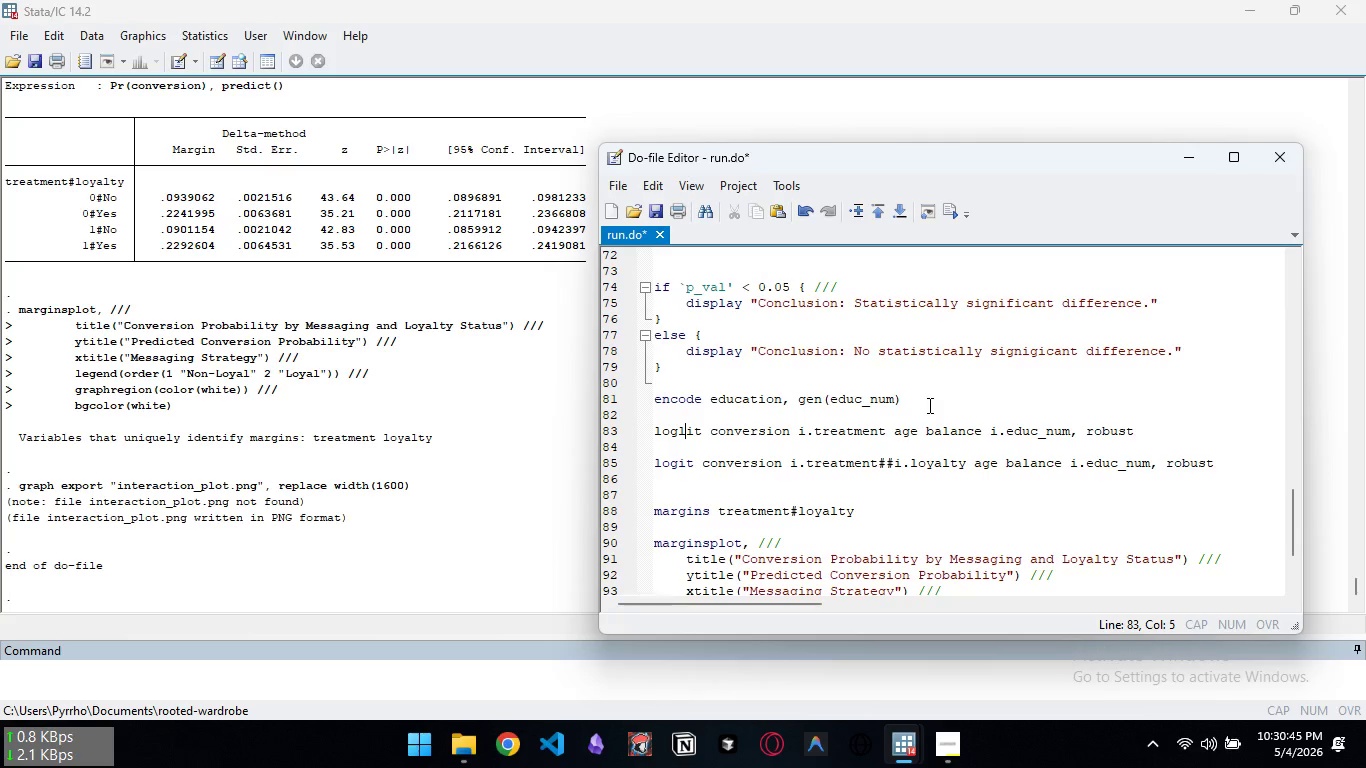 
key(ArrowRight)
 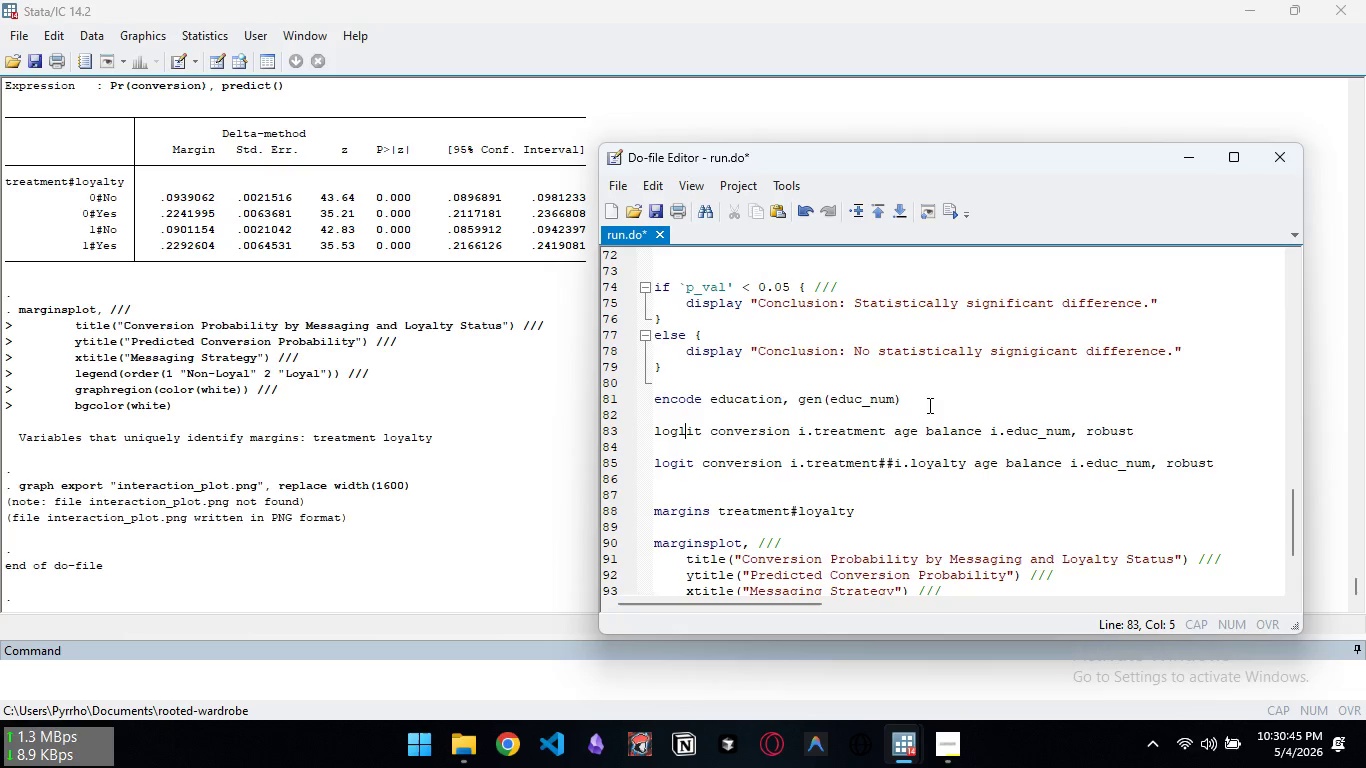 
key(ArrowRight)
 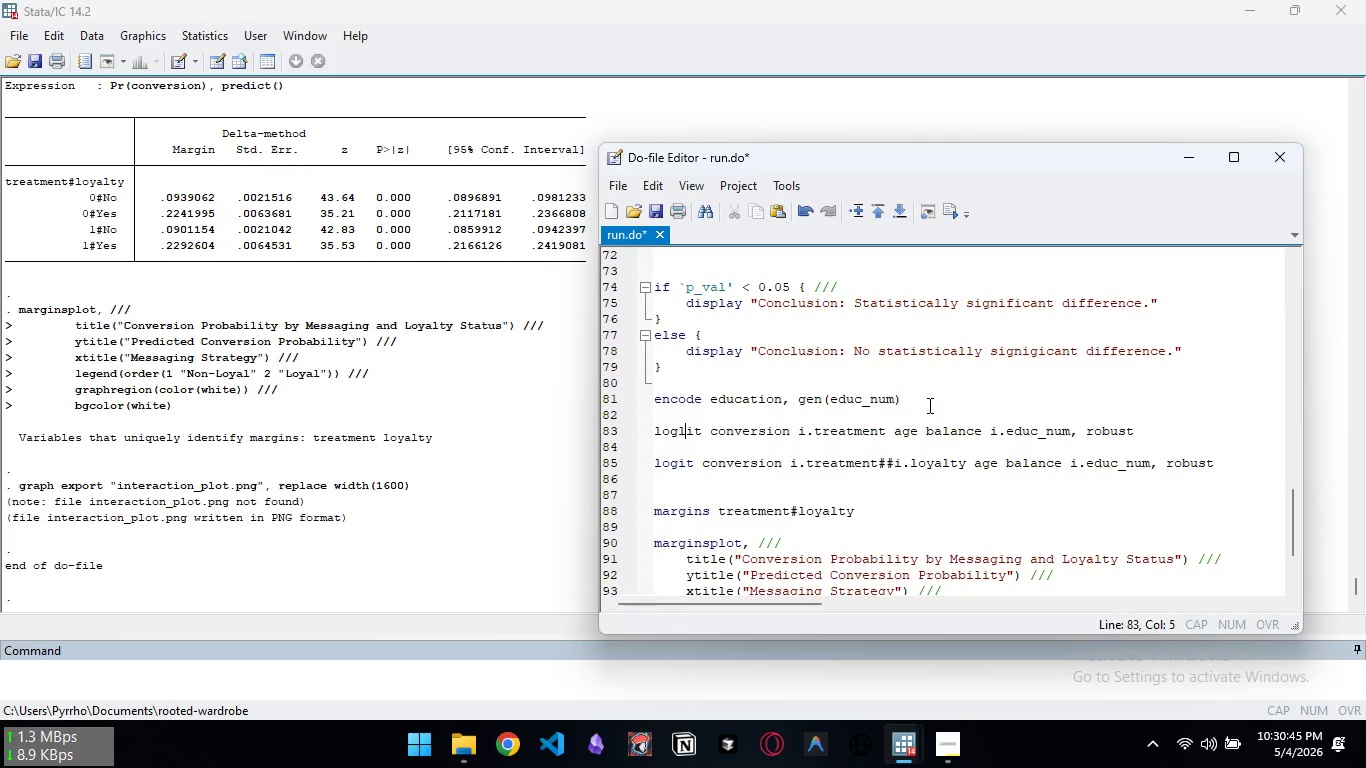 
key(ArrowRight)
 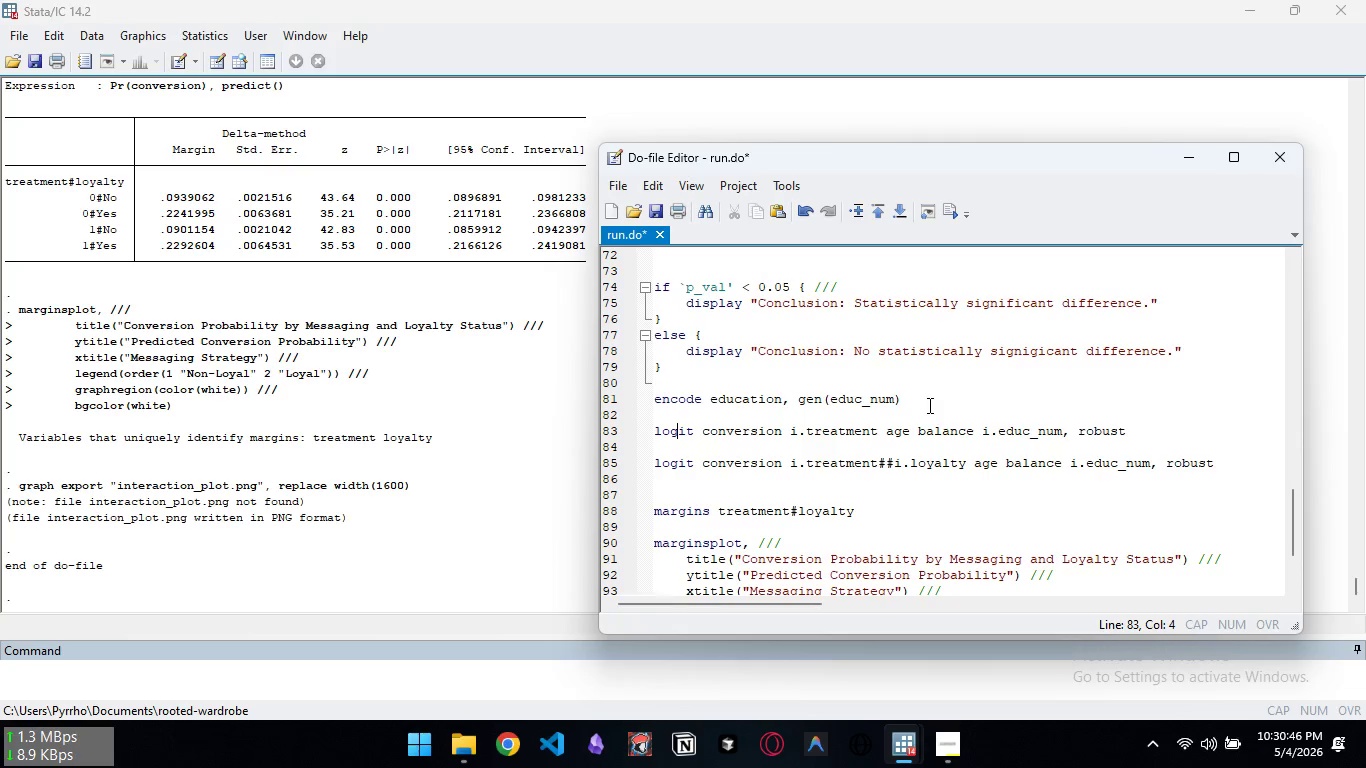 
key(Backspace)
 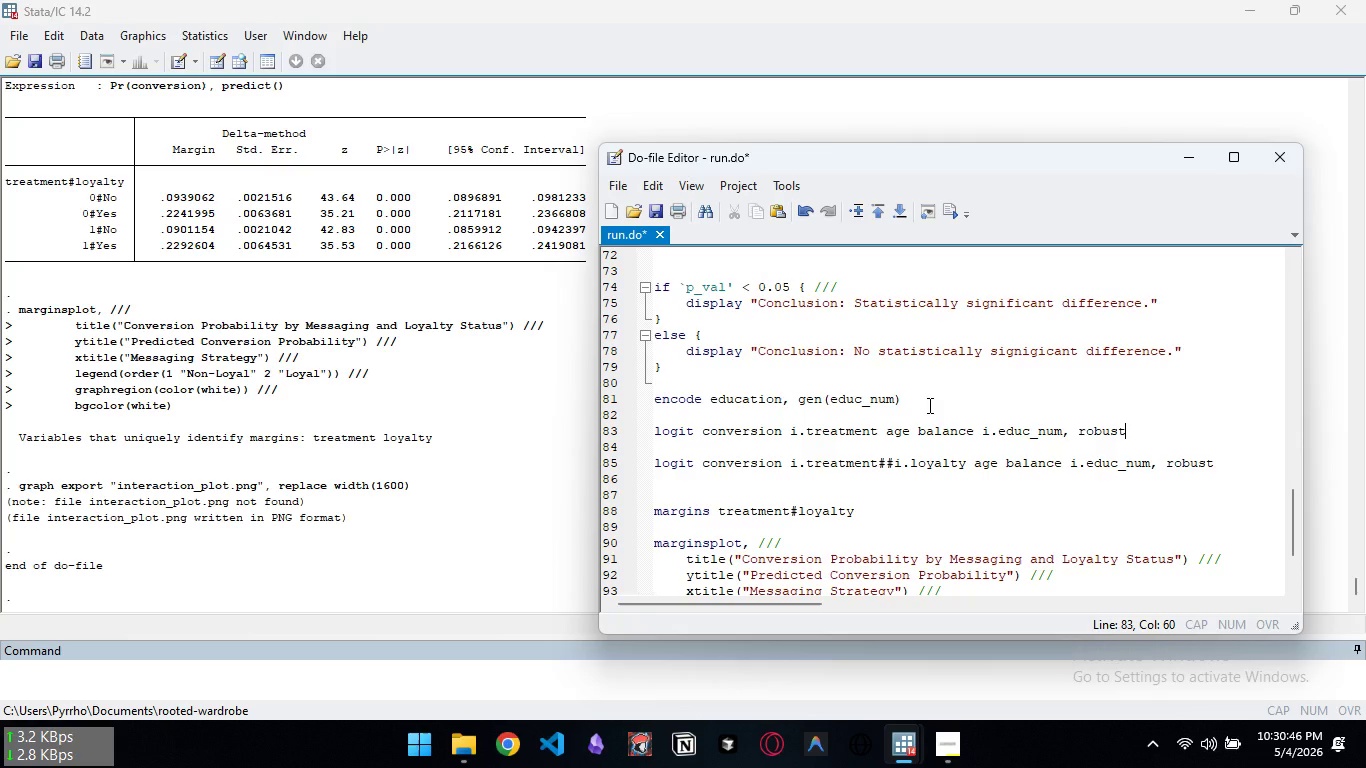 
key(End)
 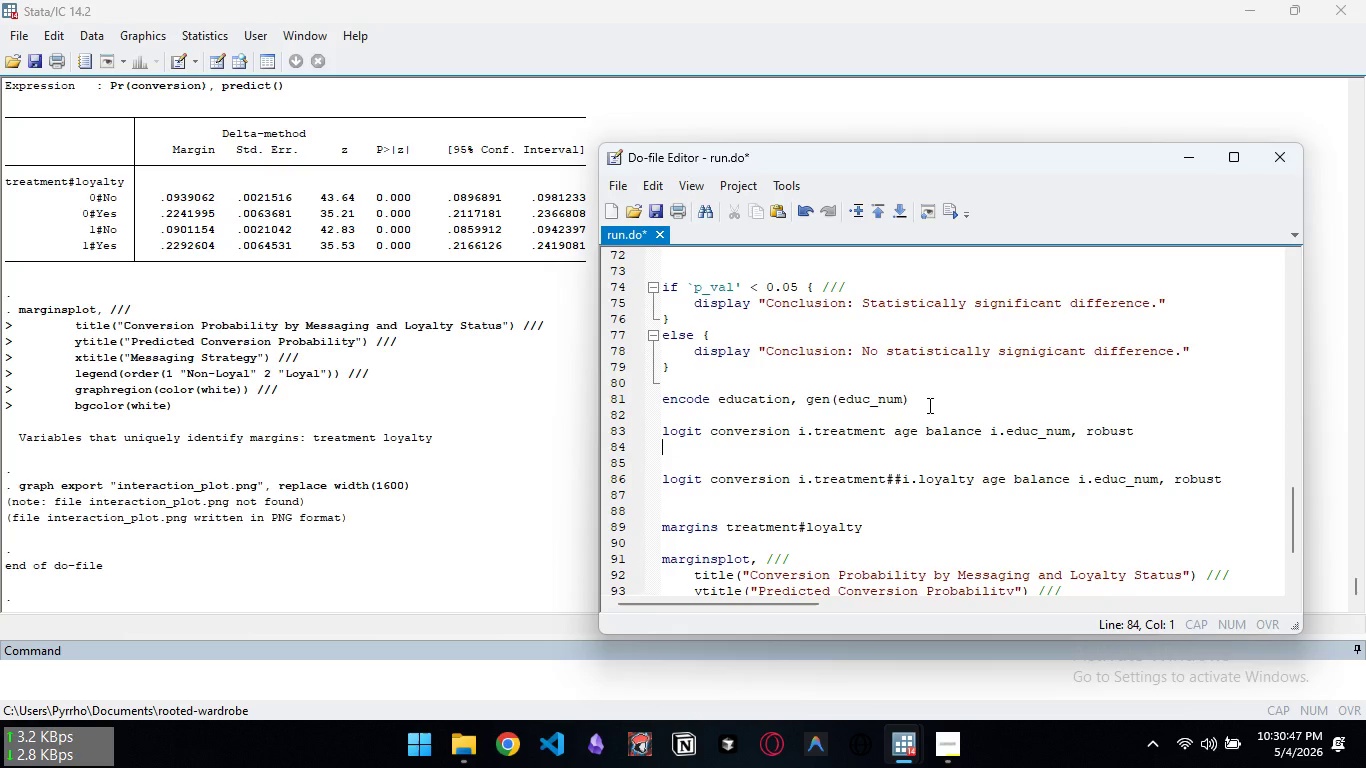 
key(Enter)
 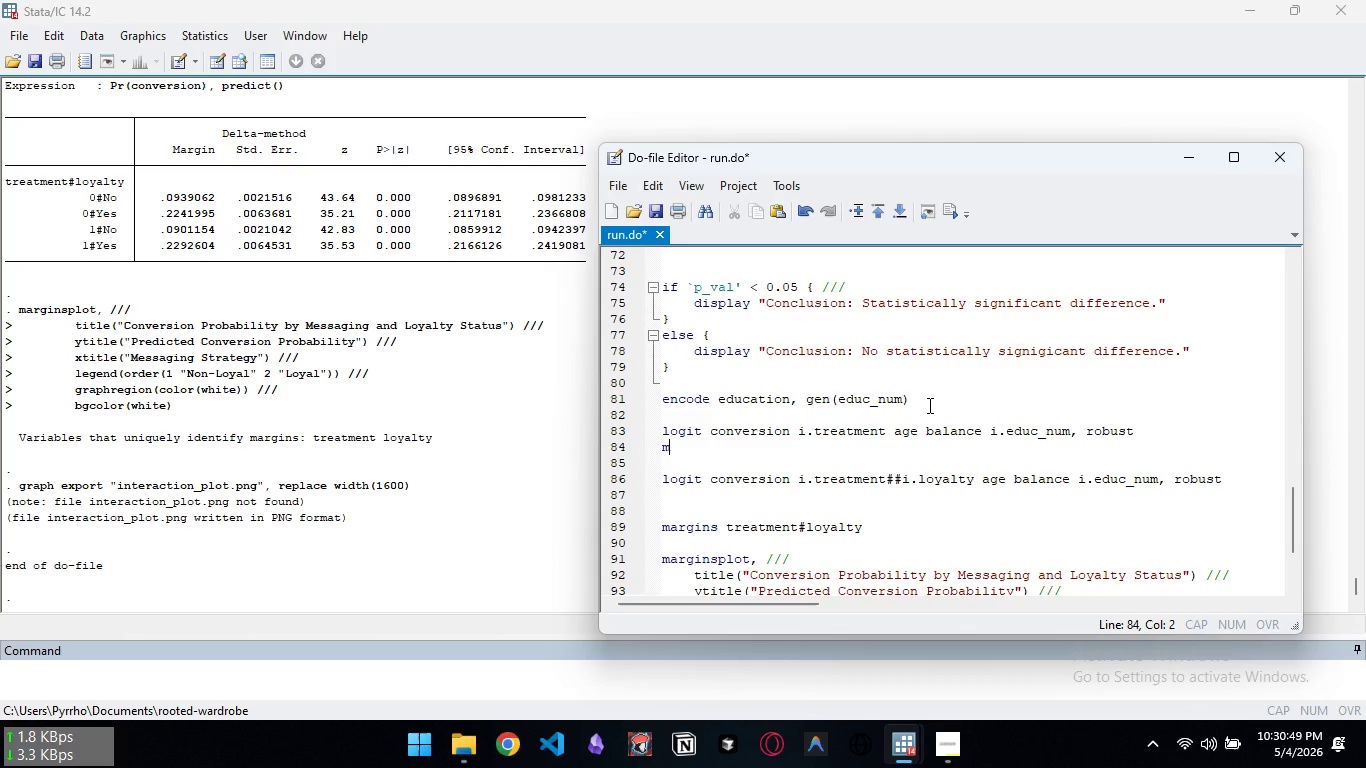 
type(margn)
key(Backspace)
type(ins, du)
key(Backspace)
type(ydx(*))
 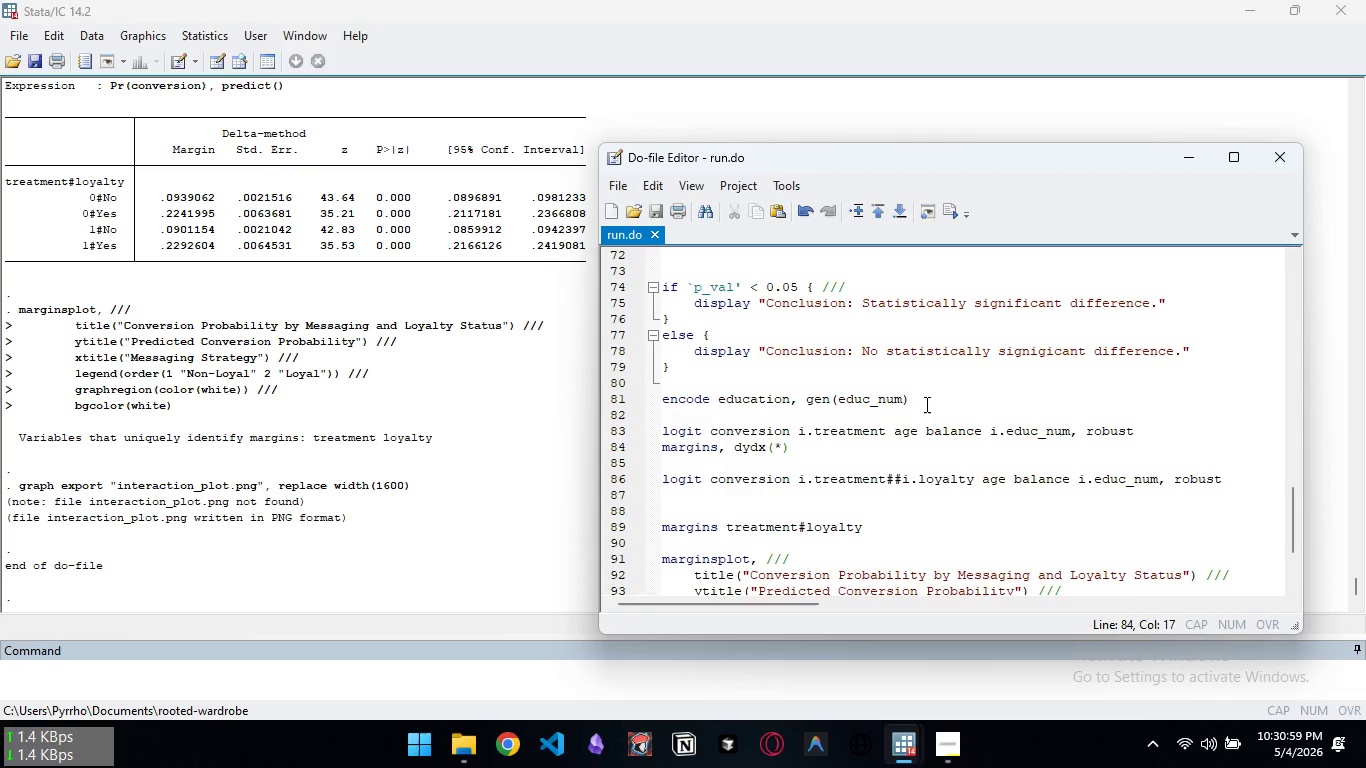 
key(Control+S)
 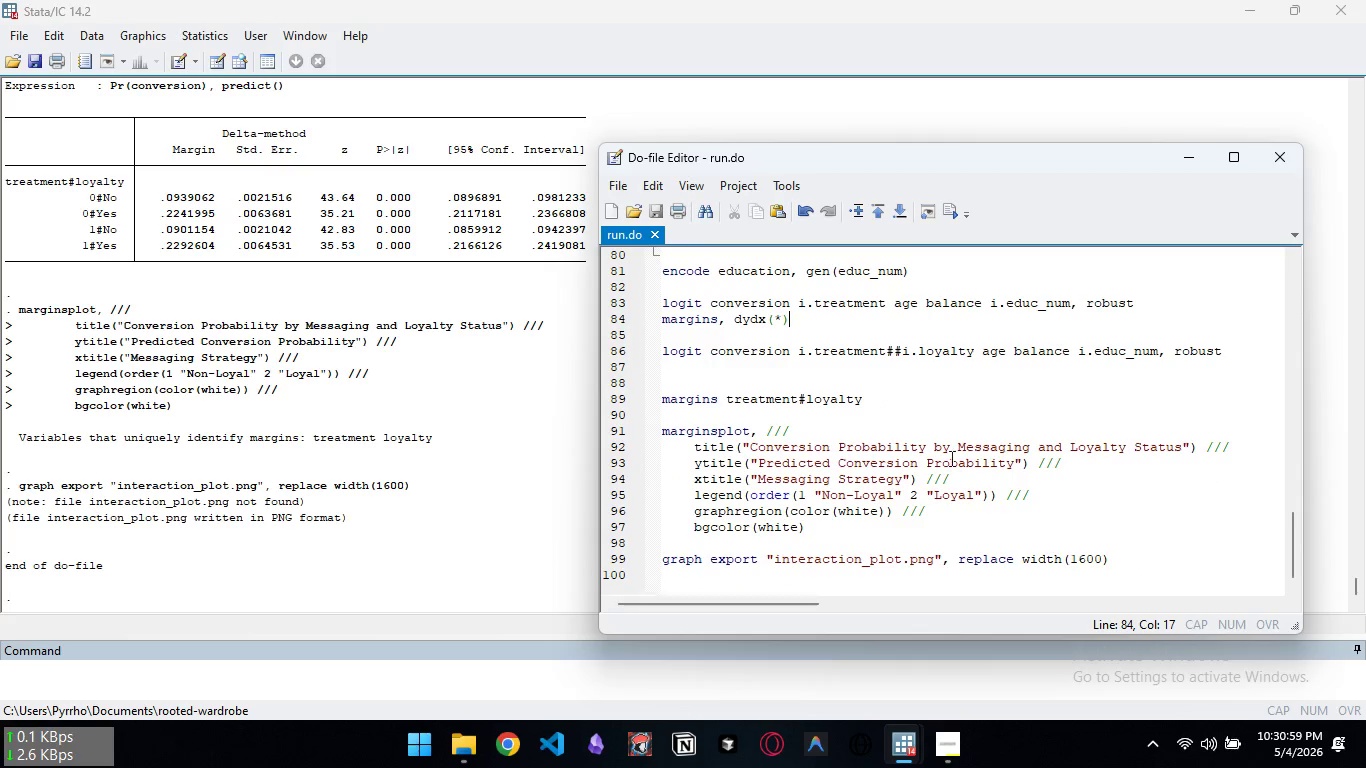 
key(Control+ControlLeft)
 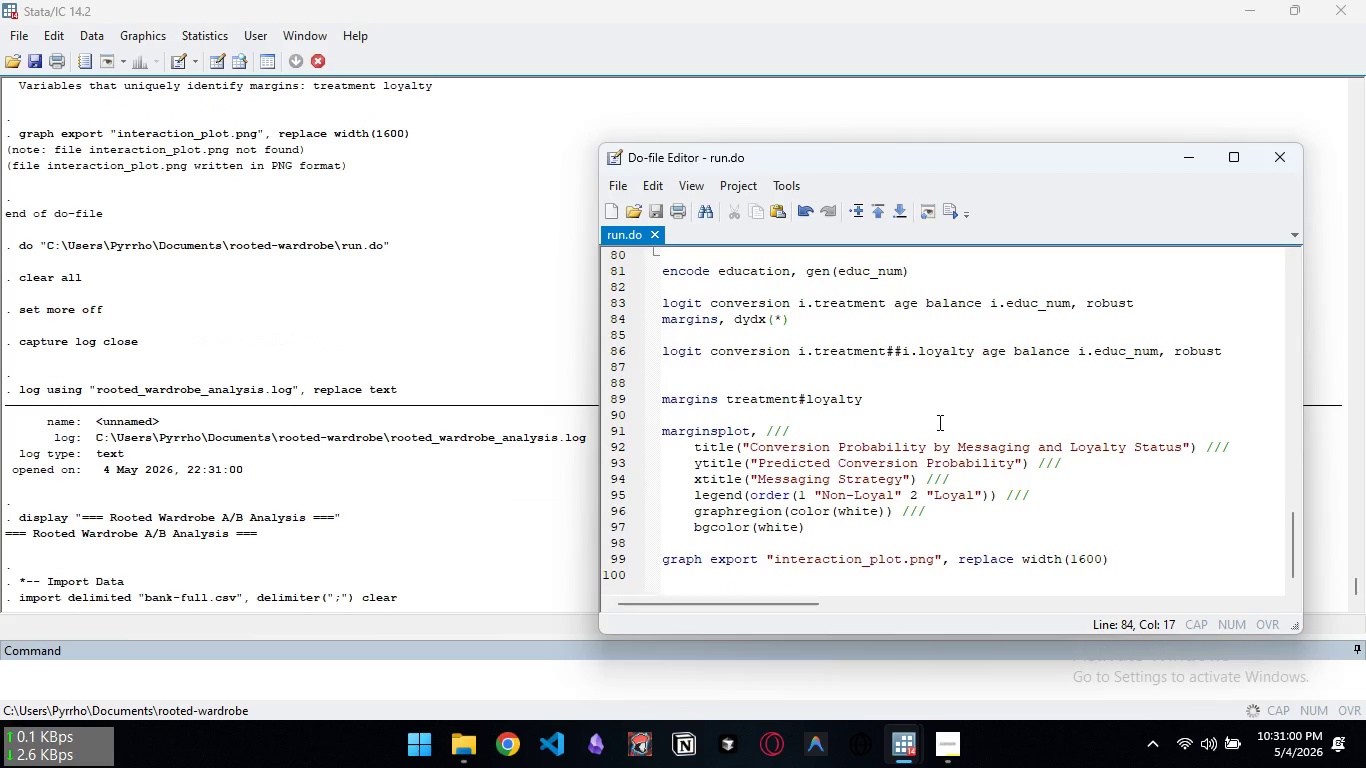 
key(Control+D)
 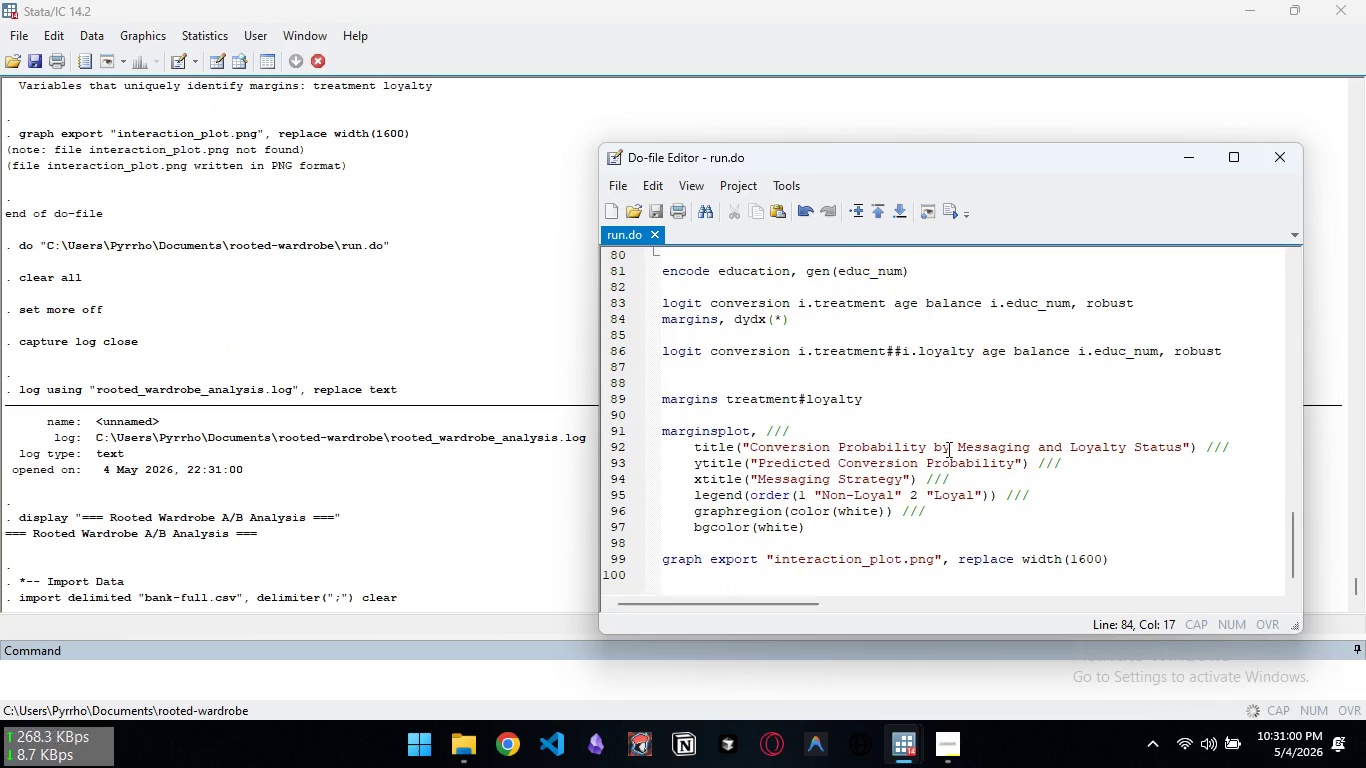 
scroll: coordinate [938, 425], scroll_direction: down, amount: 16.0
 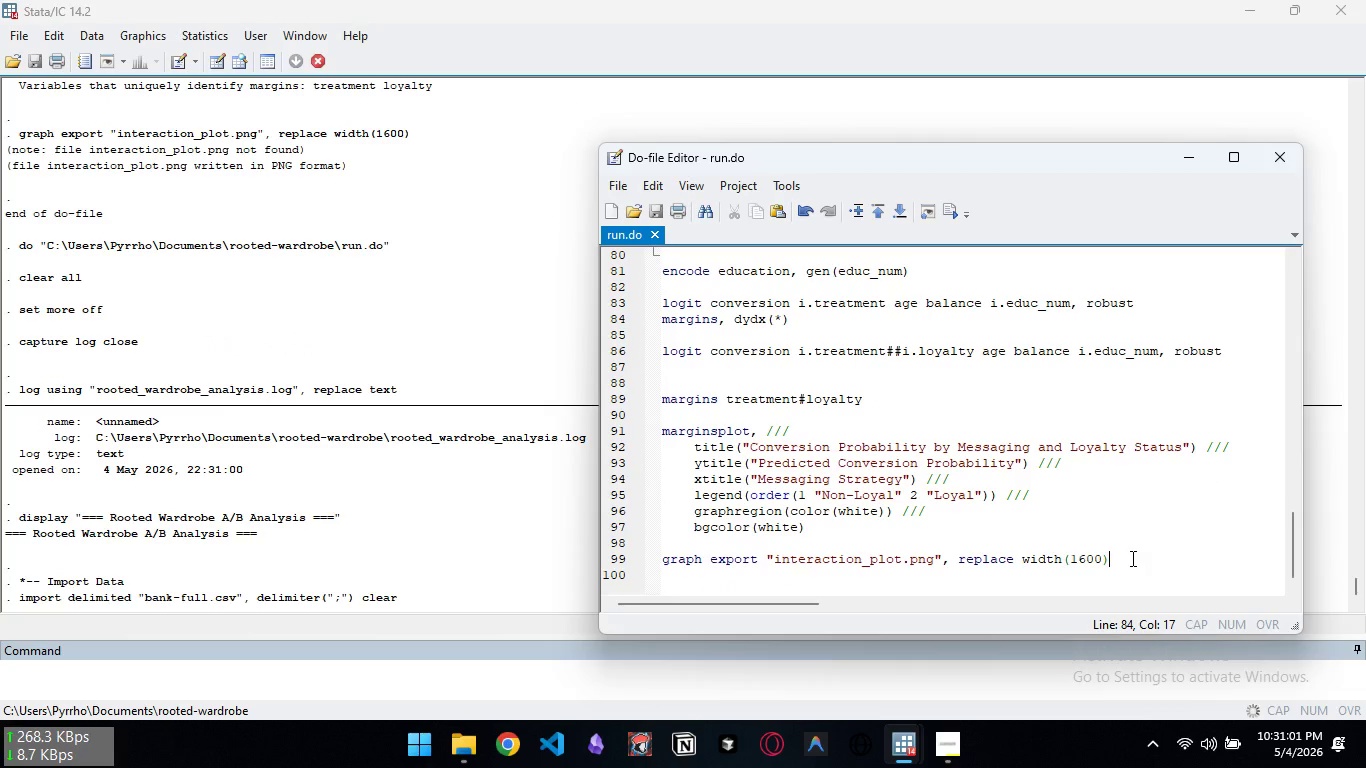 
left_click([1131, 558])
 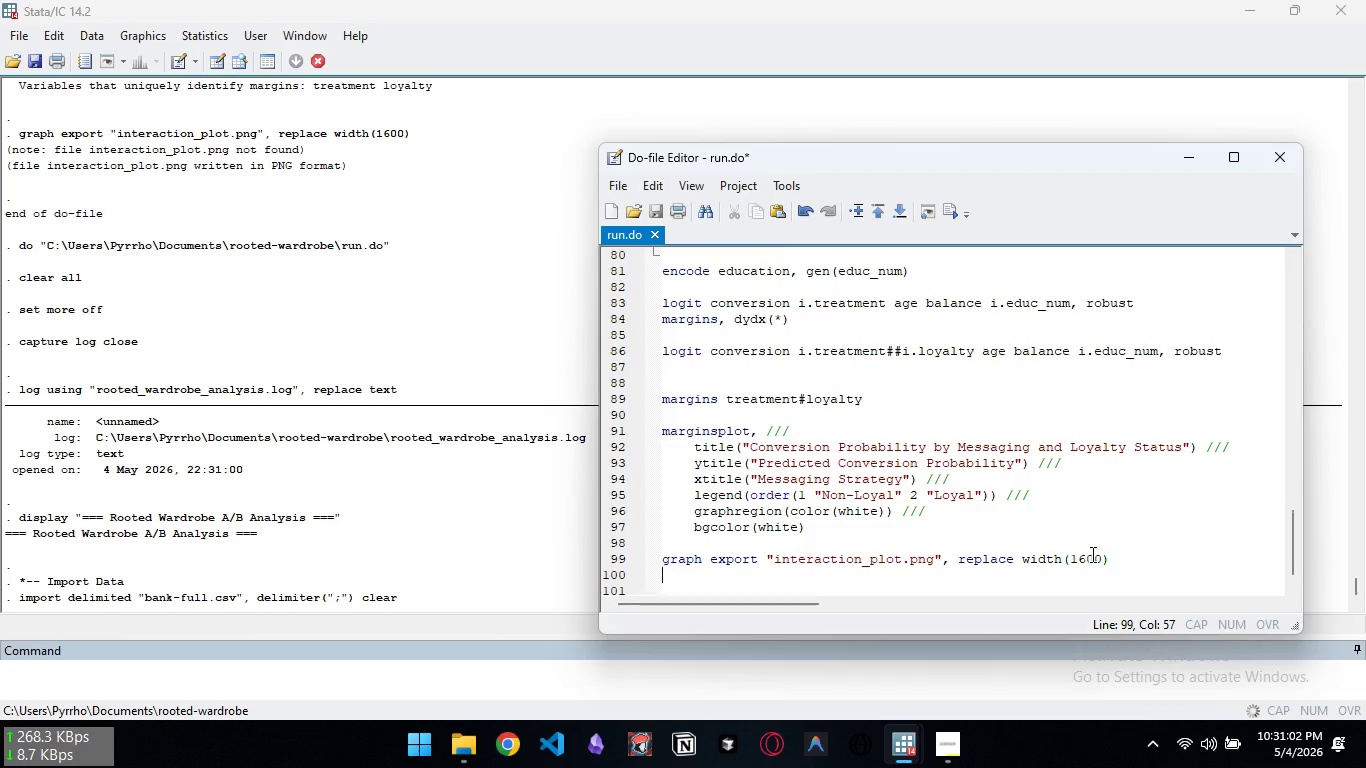 
key(Enter)
 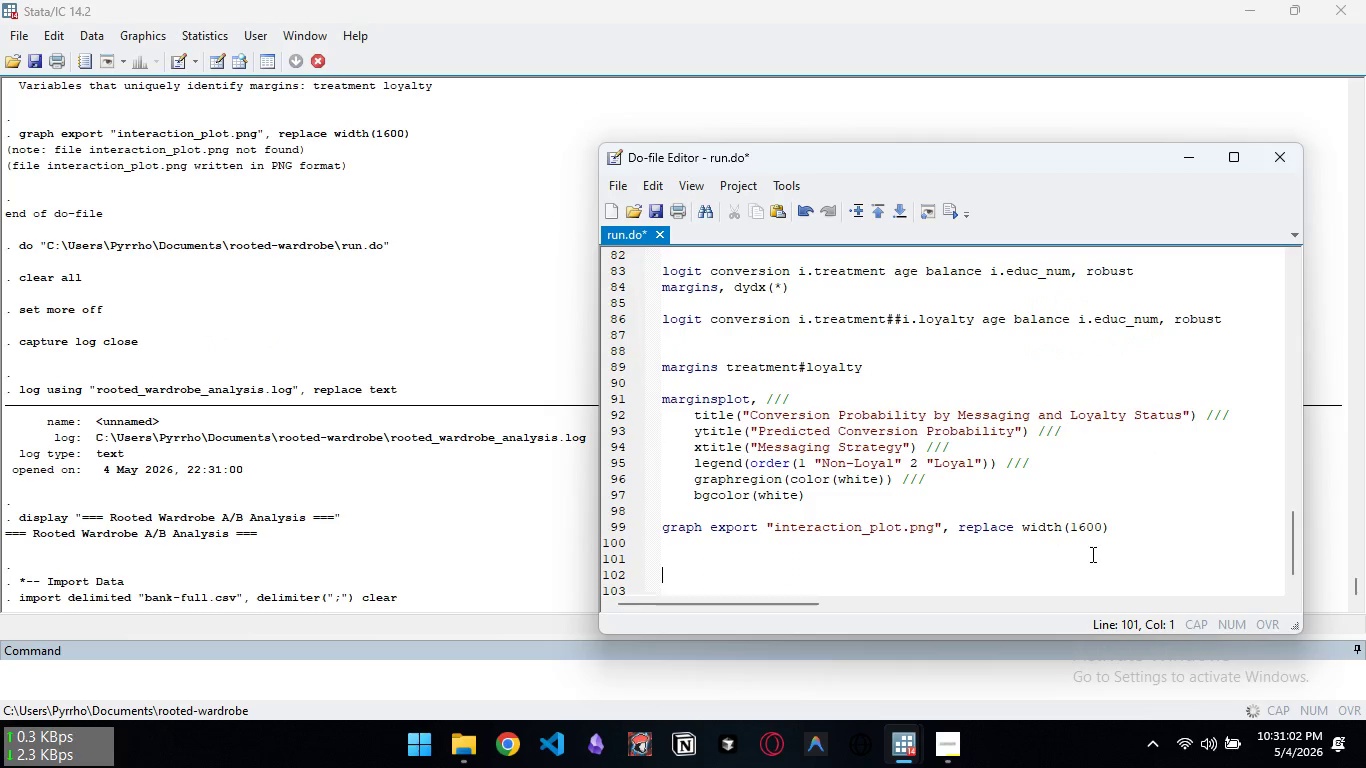 
key(Enter)
 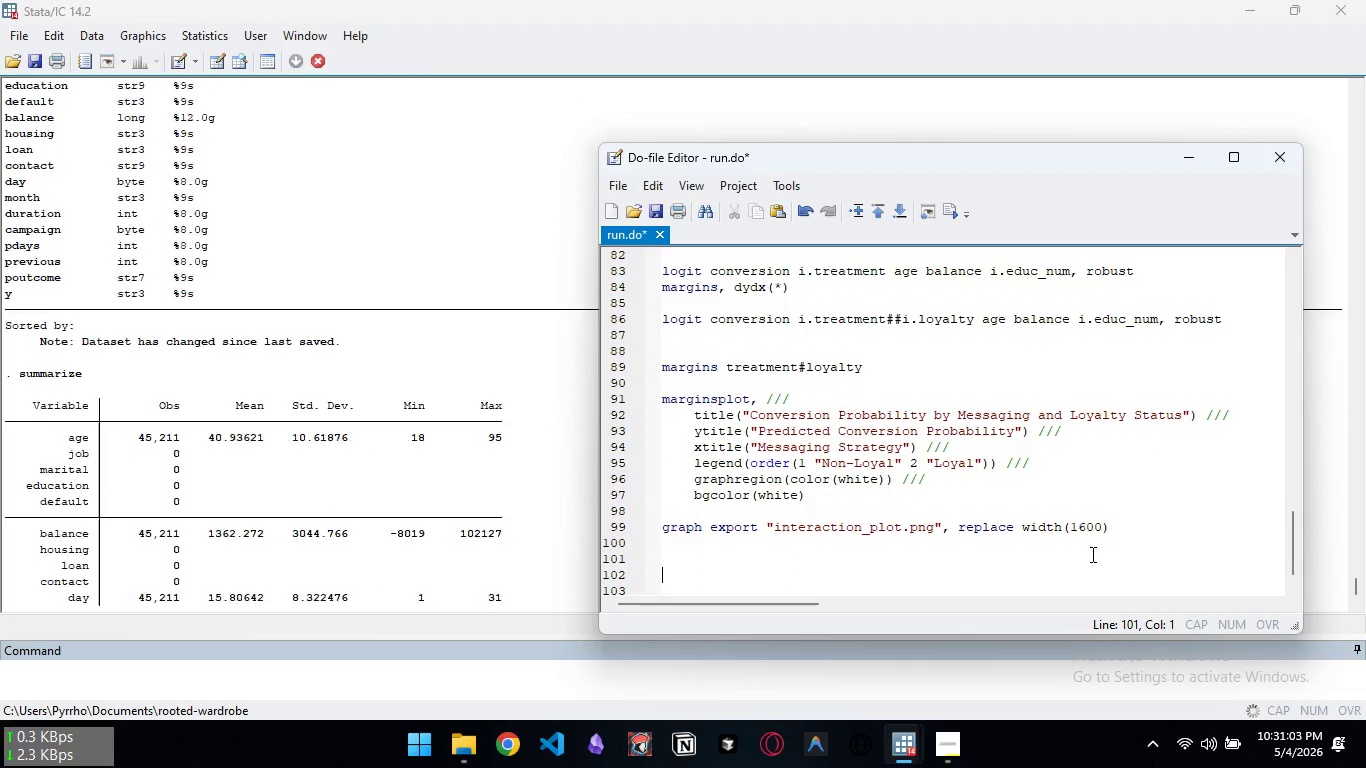 
key(Enter)
 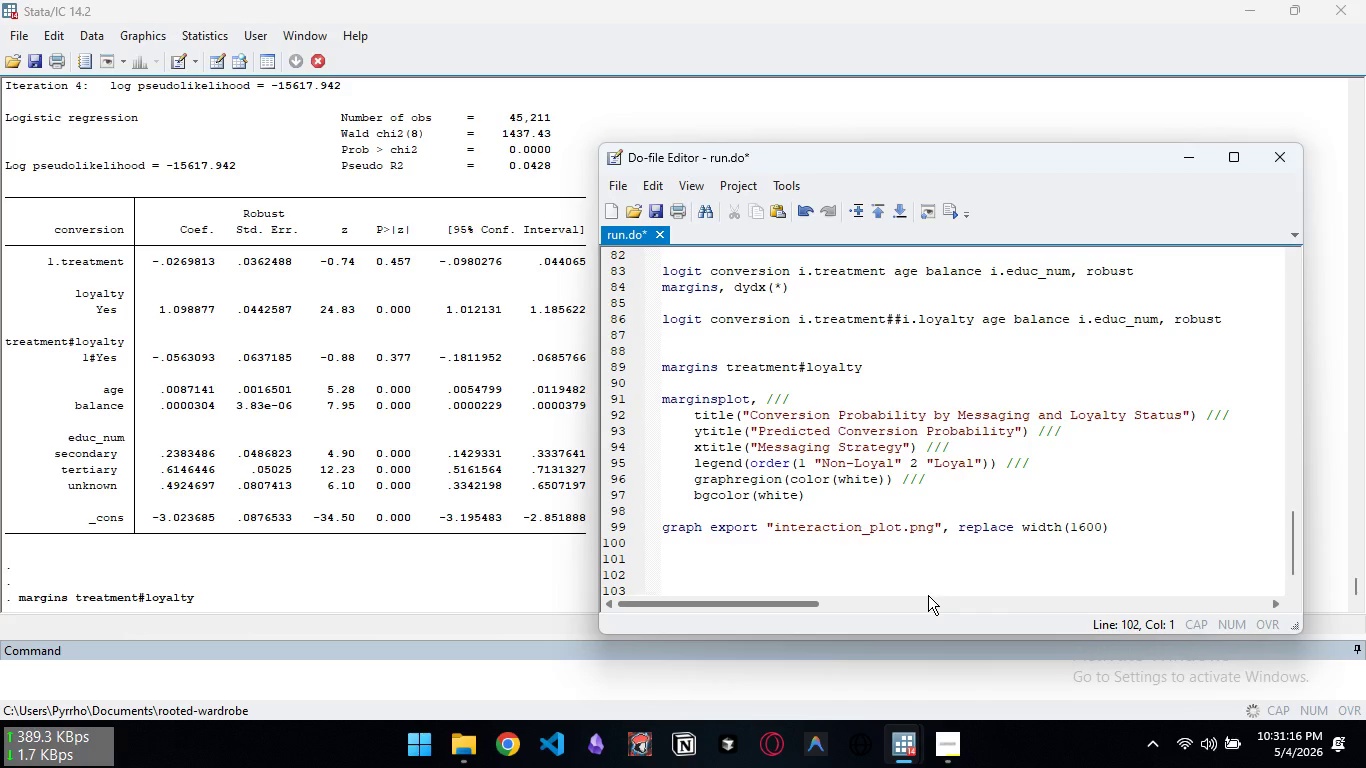 
wait(18.51)
 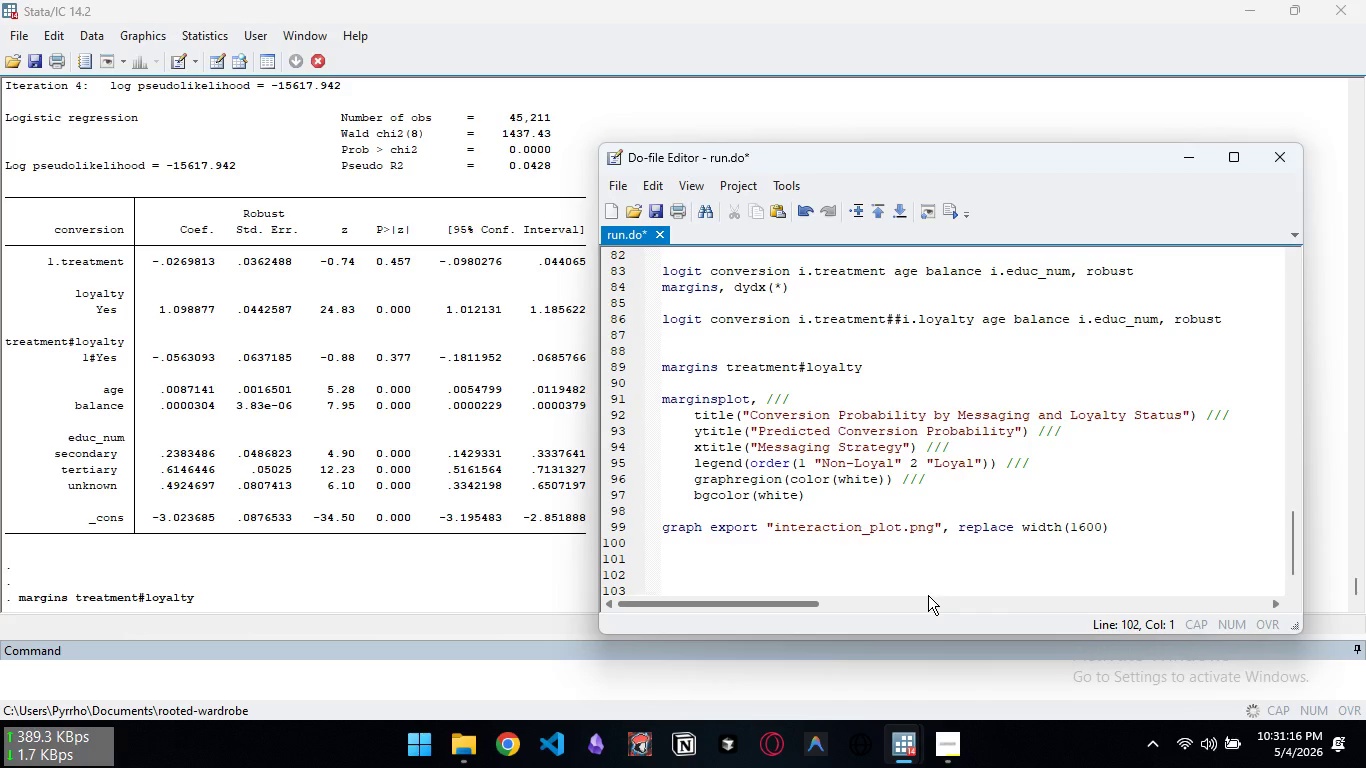 
left_click([839, 287])
 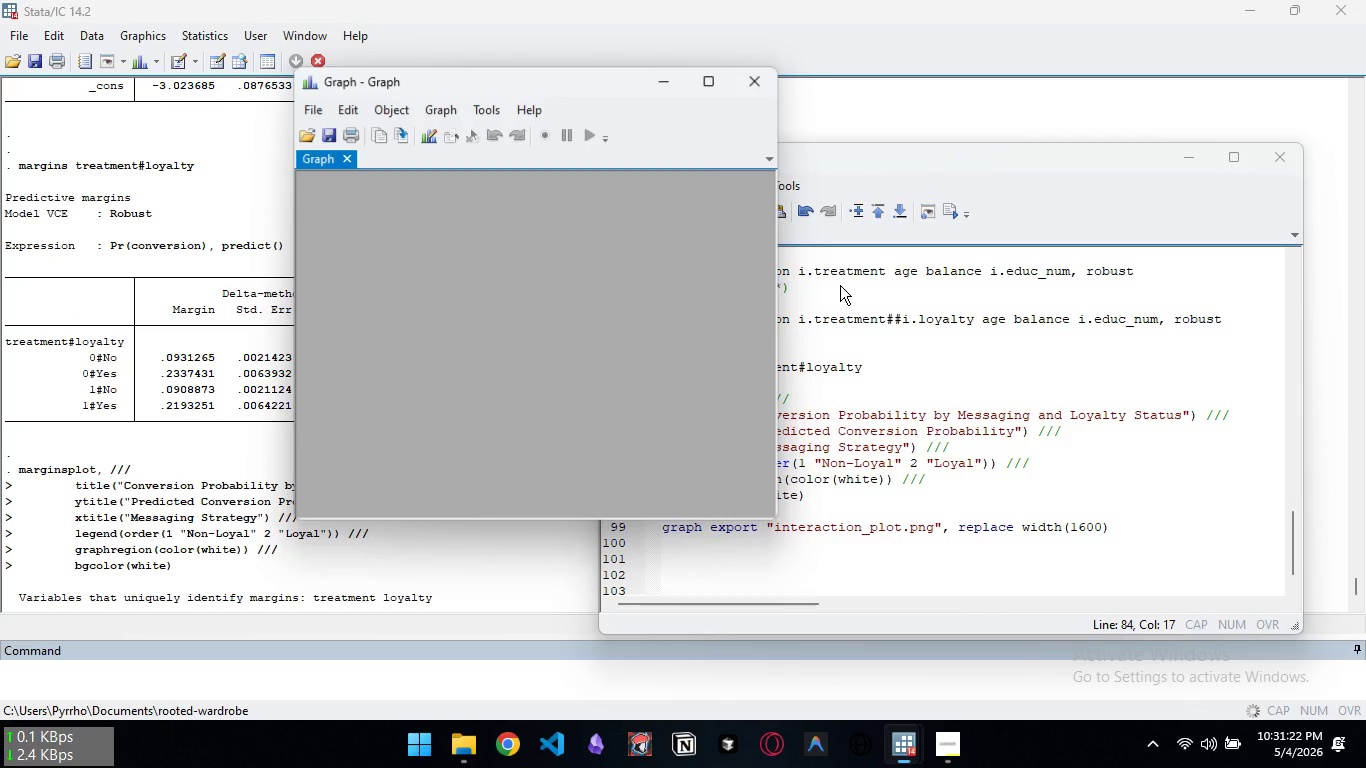 
key(Enter)
 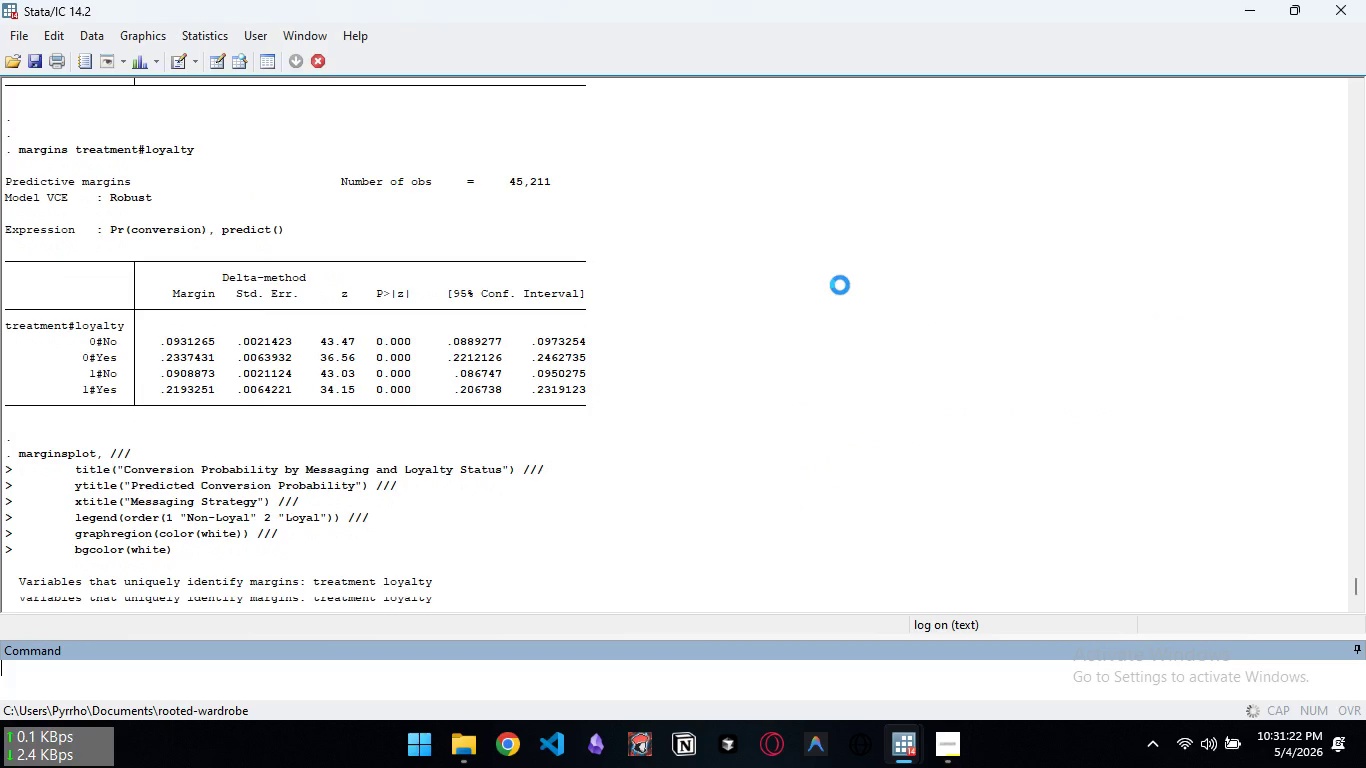 
key(Enter)
 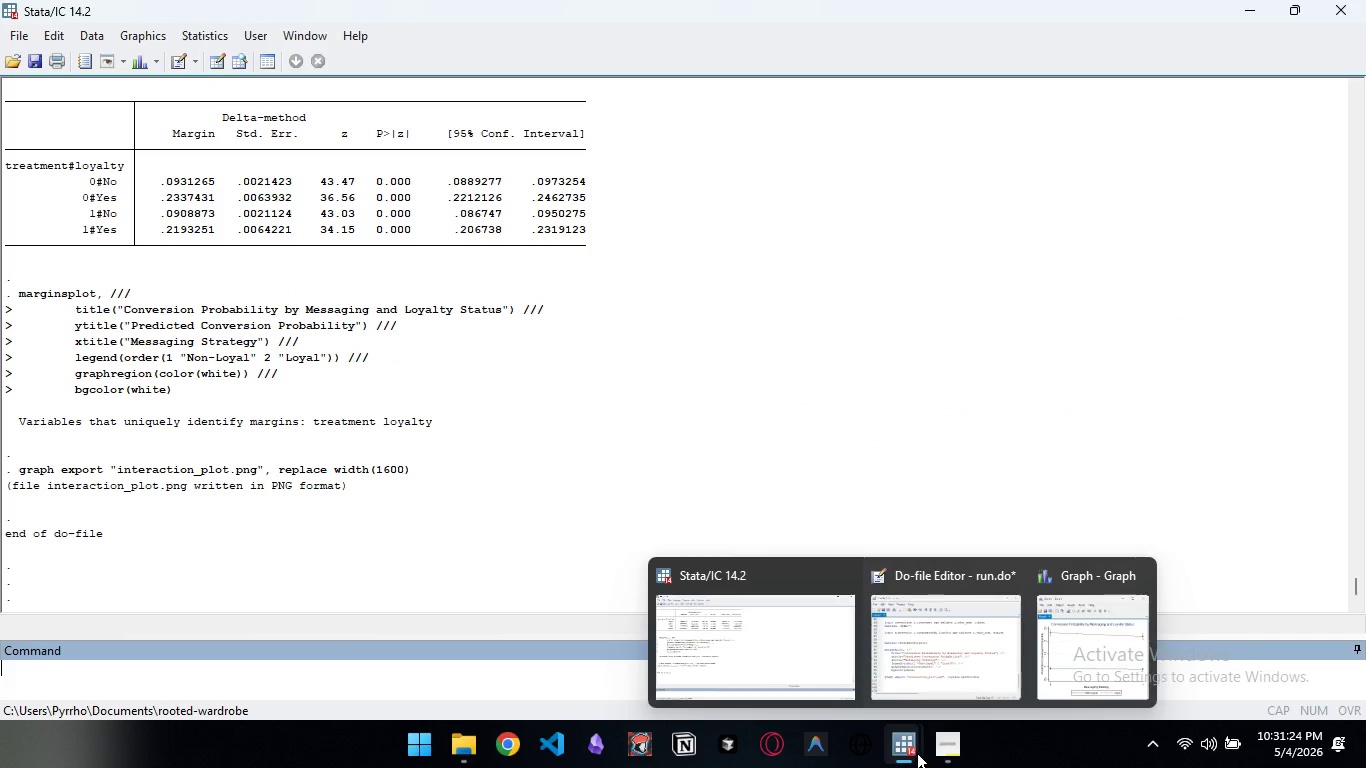 
mouse_move([1074, 632])
 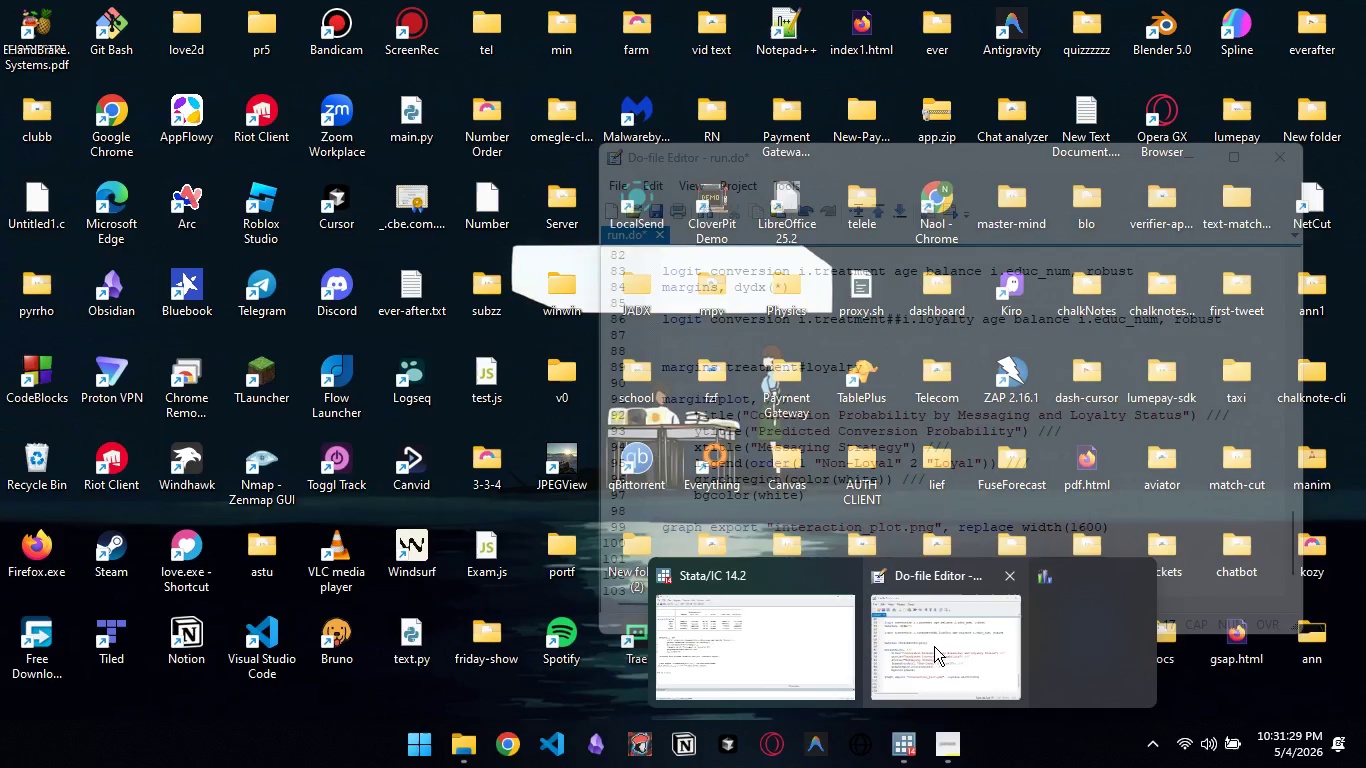 
double_click([929, 647])
 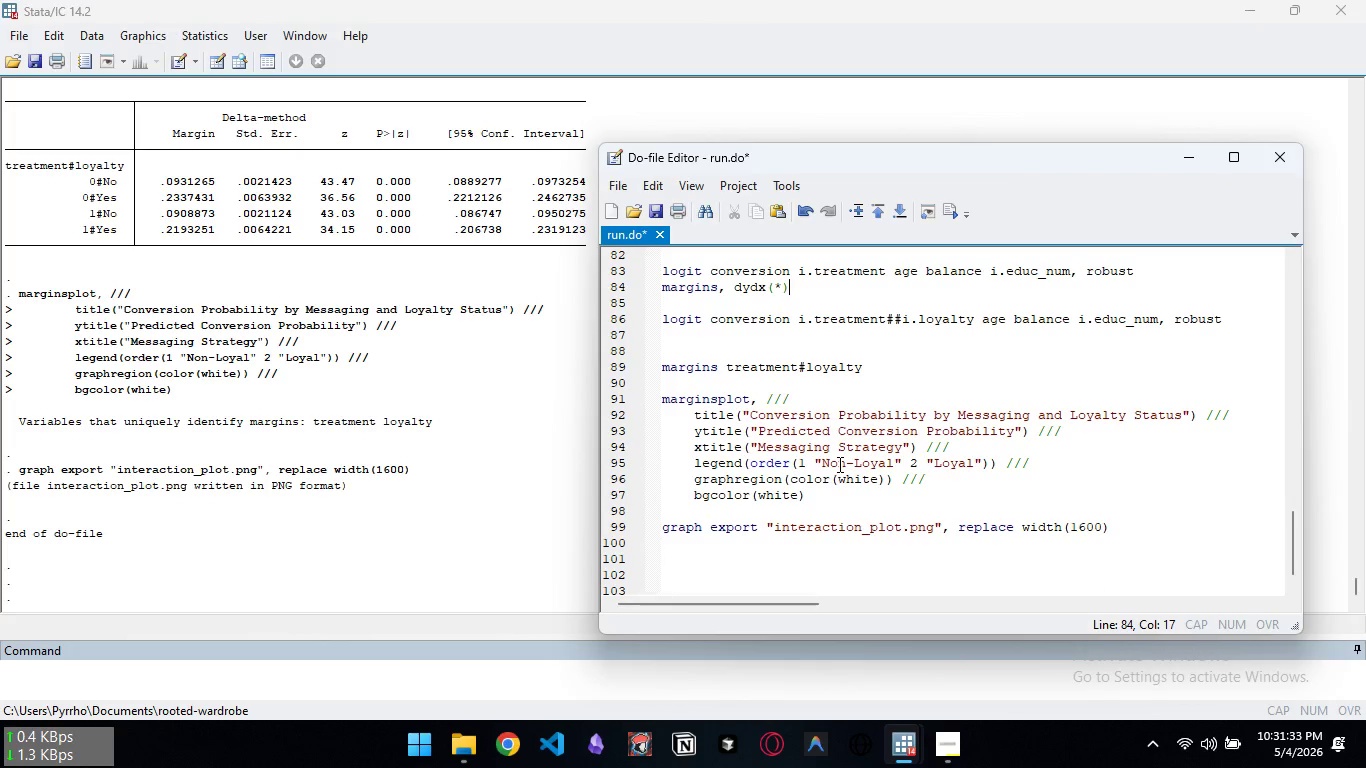 
key(Enter)
 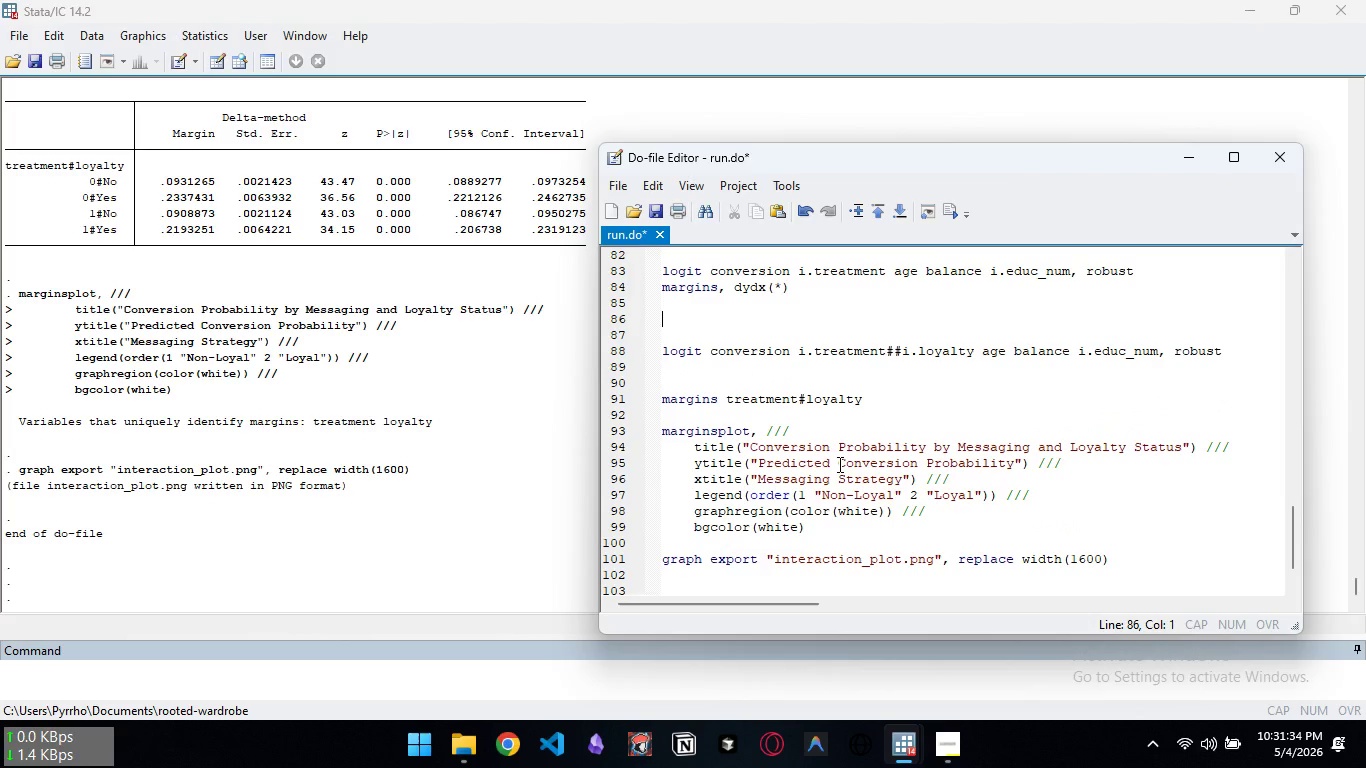 
key(Enter)
 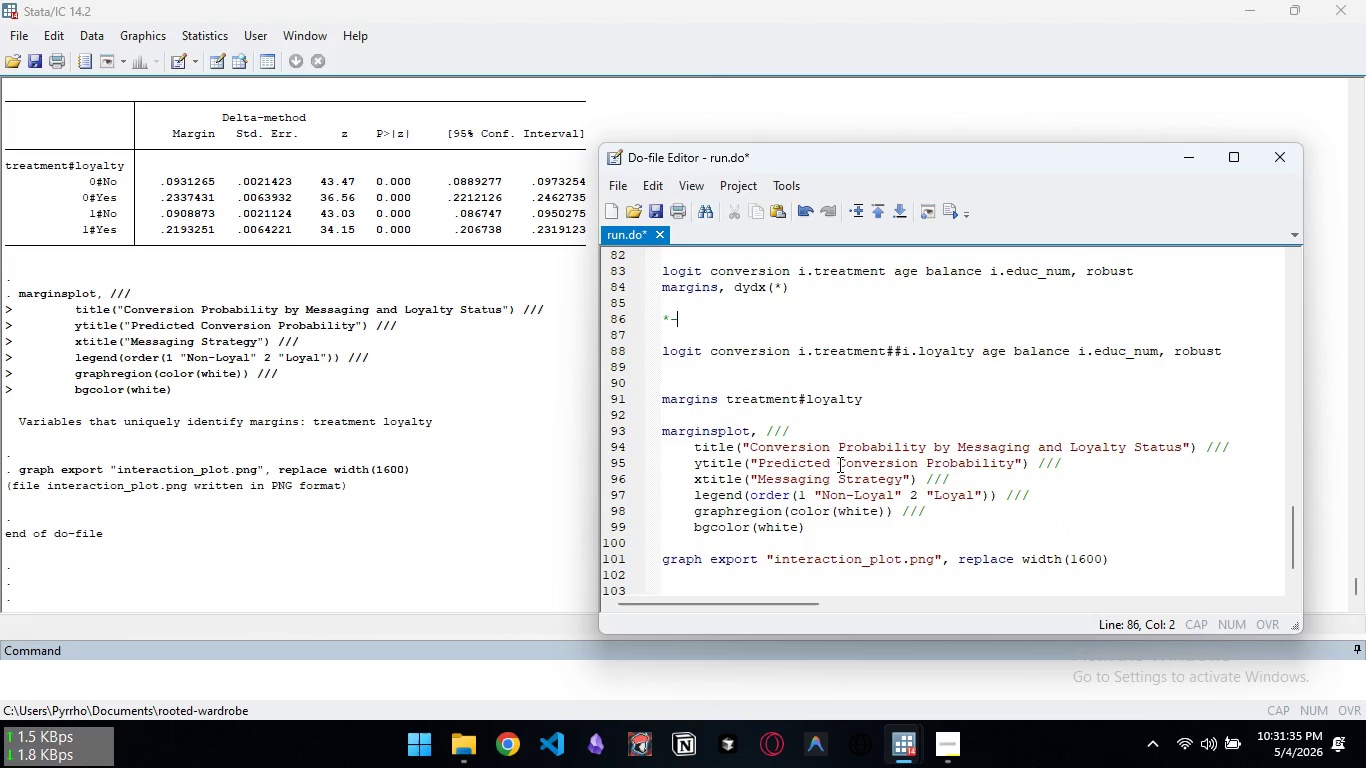 
type(*-- Interacton )
 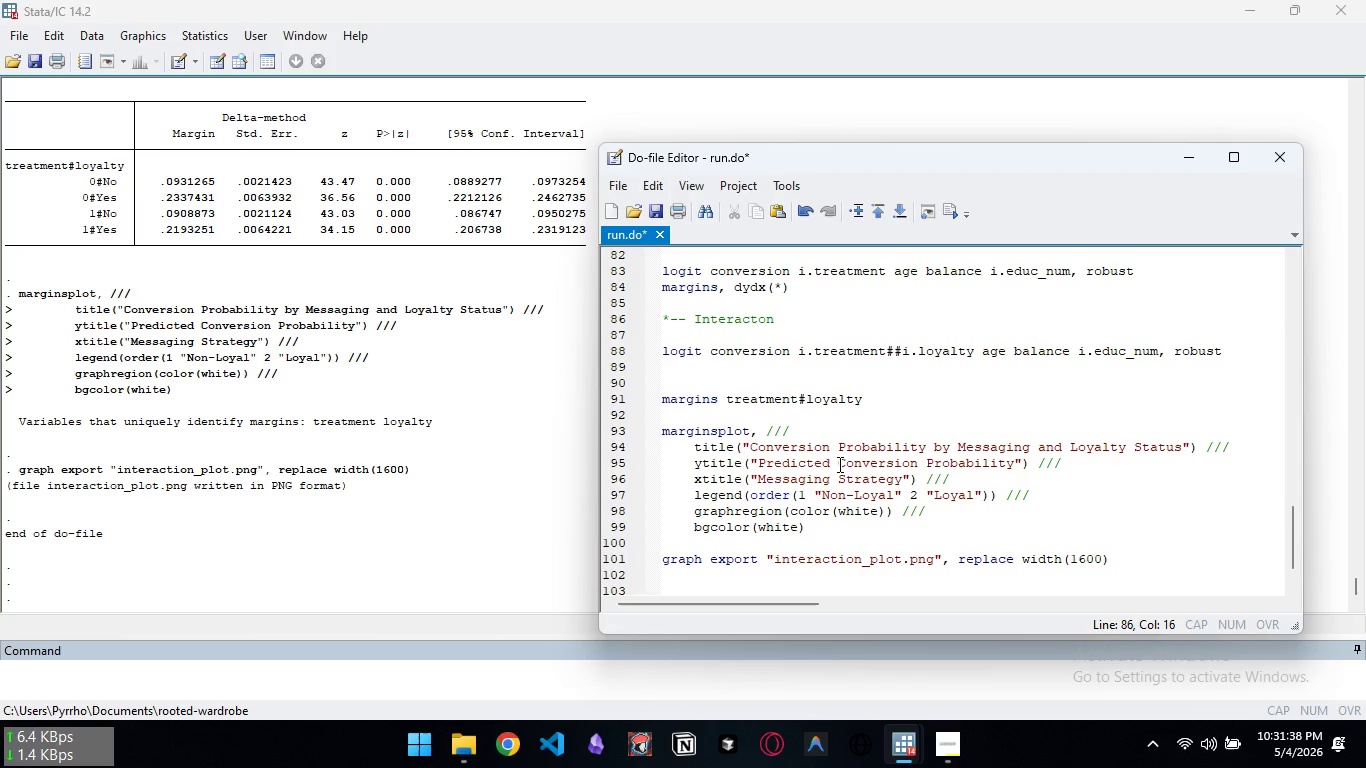 
hold_key(key=ShiftLeft, duration=1.34)
 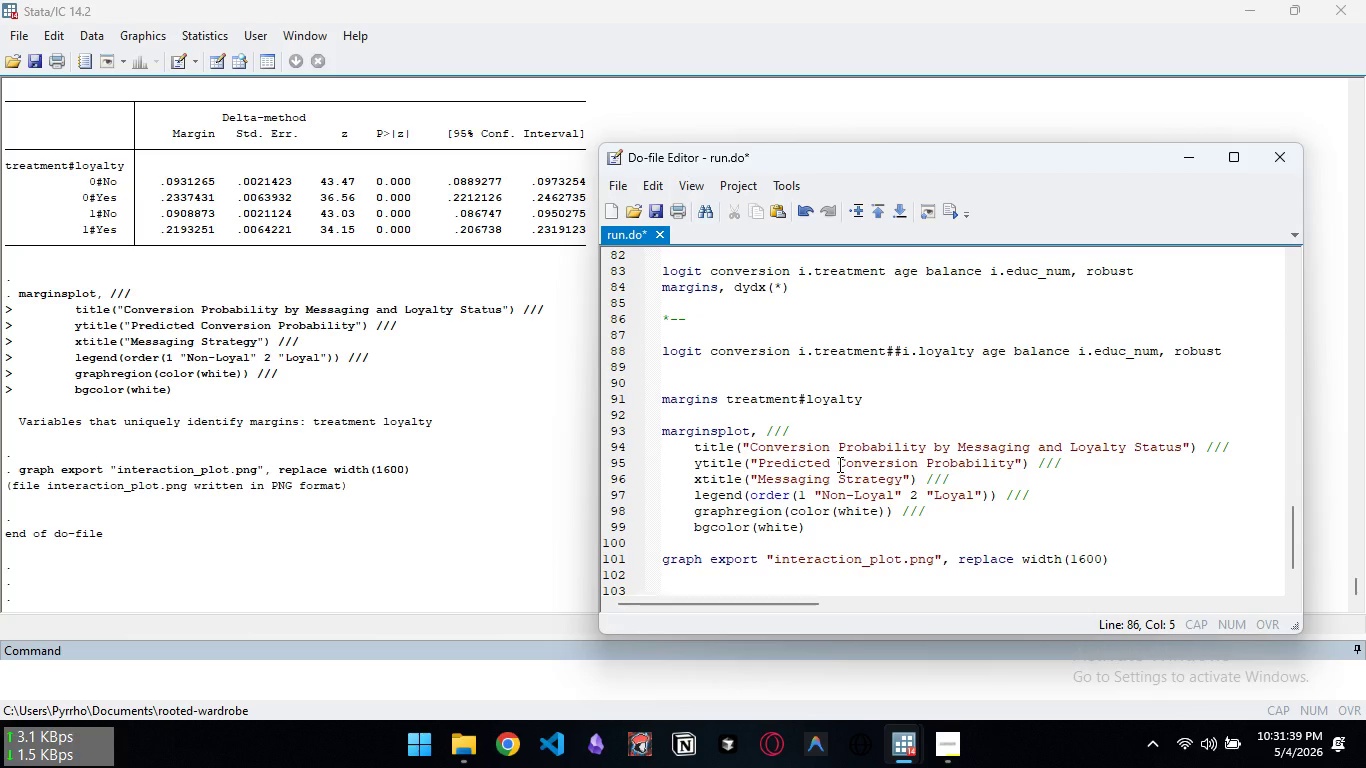 
key(Control+ControlLeft)
 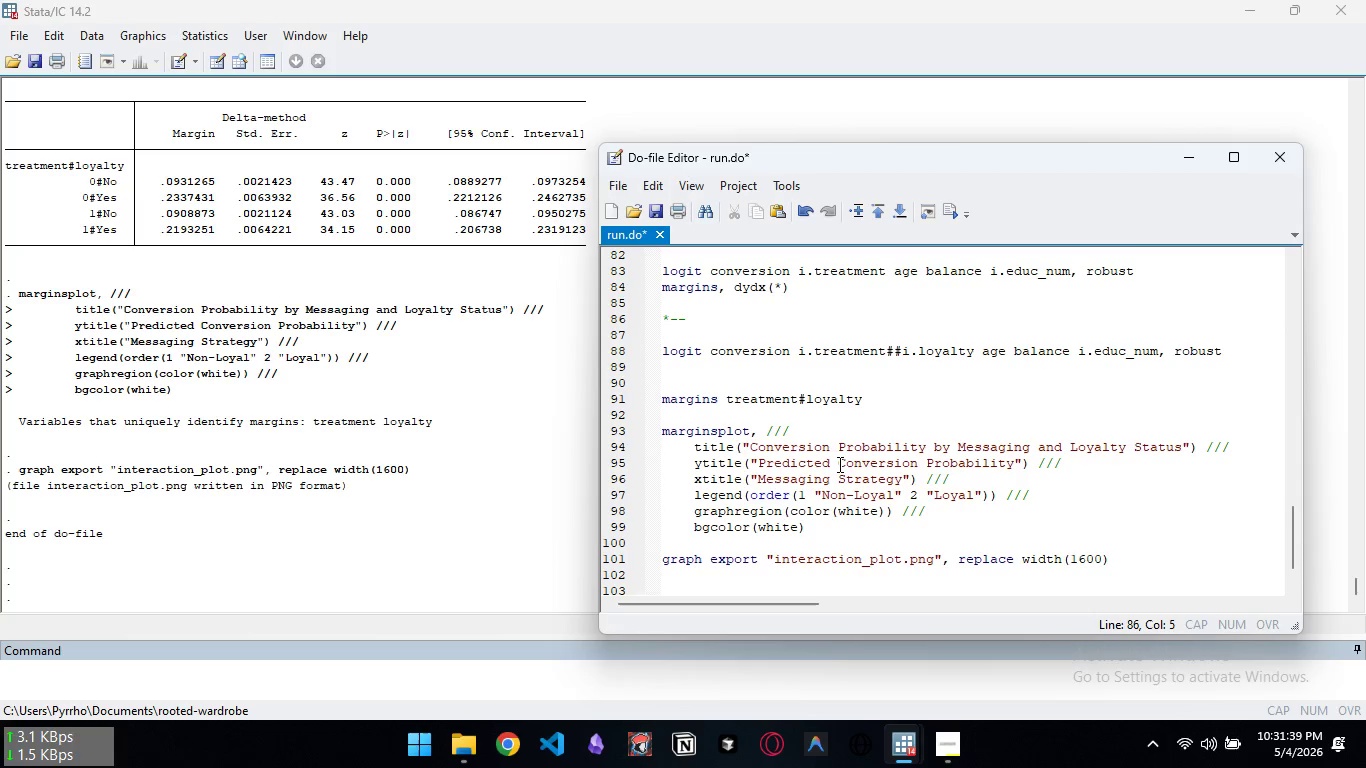 
key(Control+Backspace)
 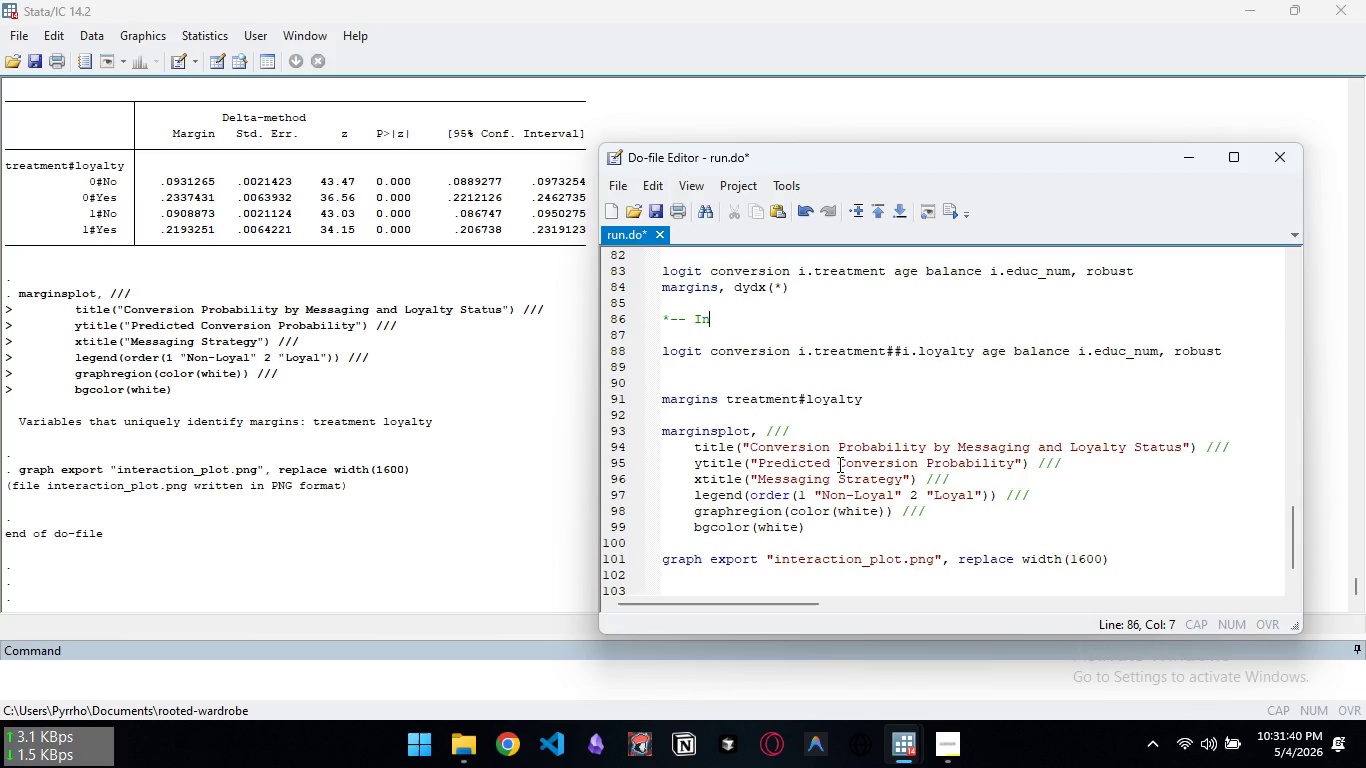 
type(Interaction Effect (Messaging x loyalty))
 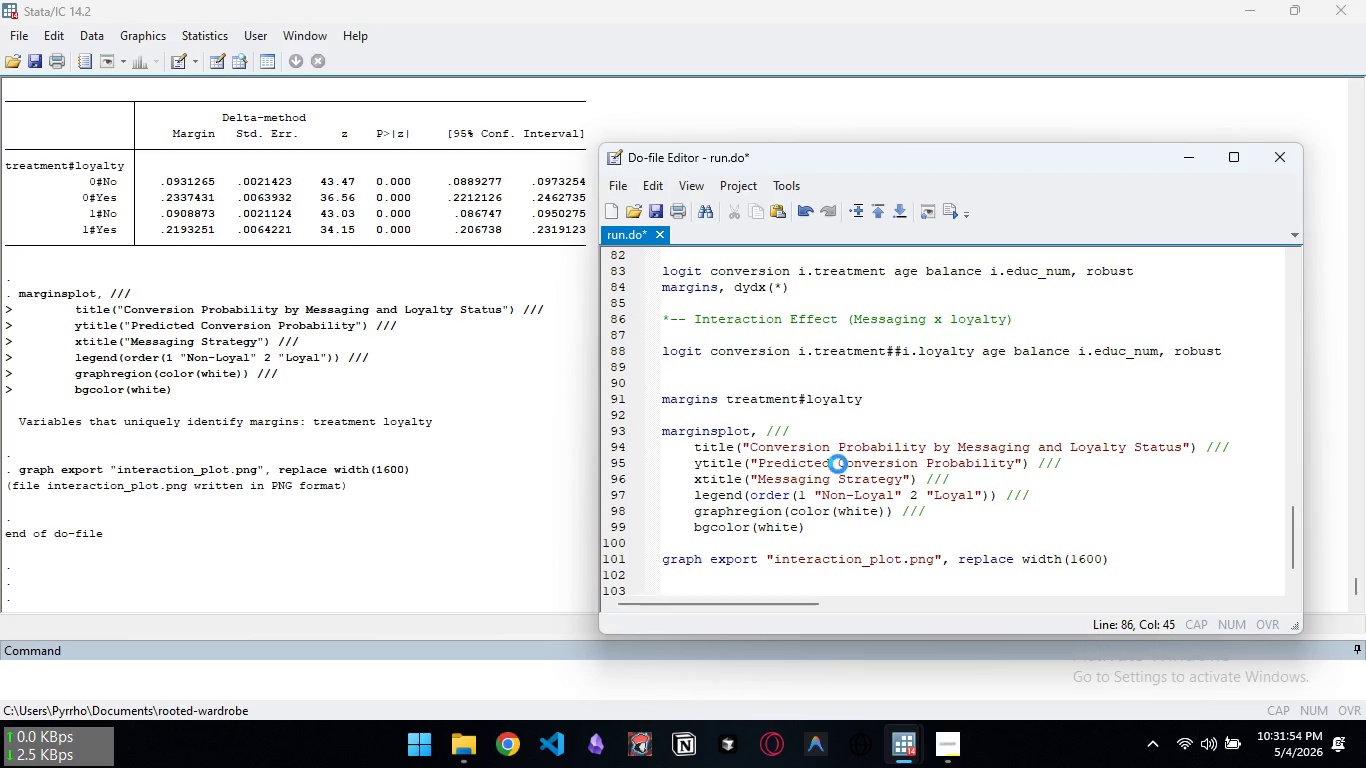 
key(Control+ControlLeft)
 